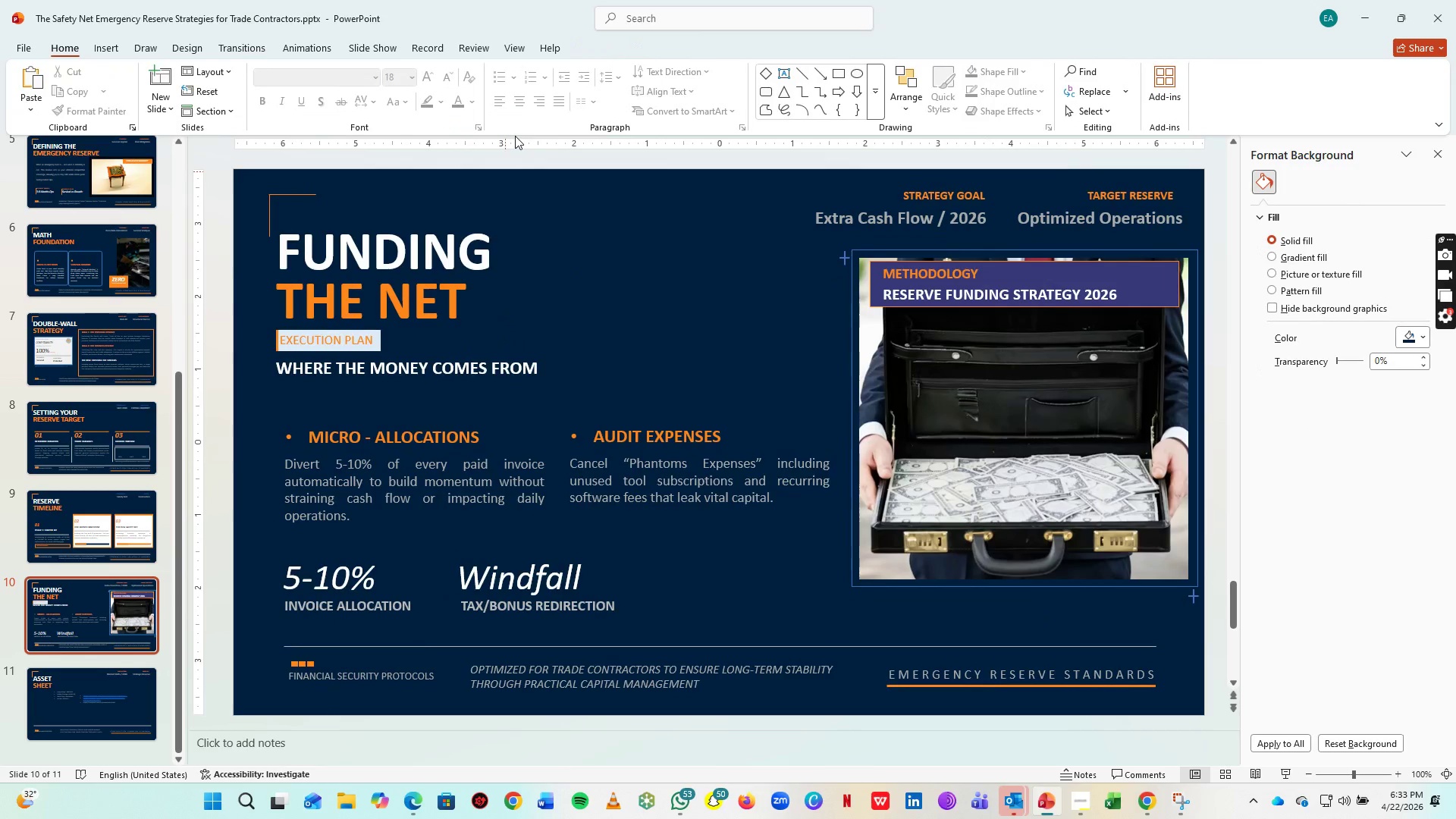 
key(Control+S)
 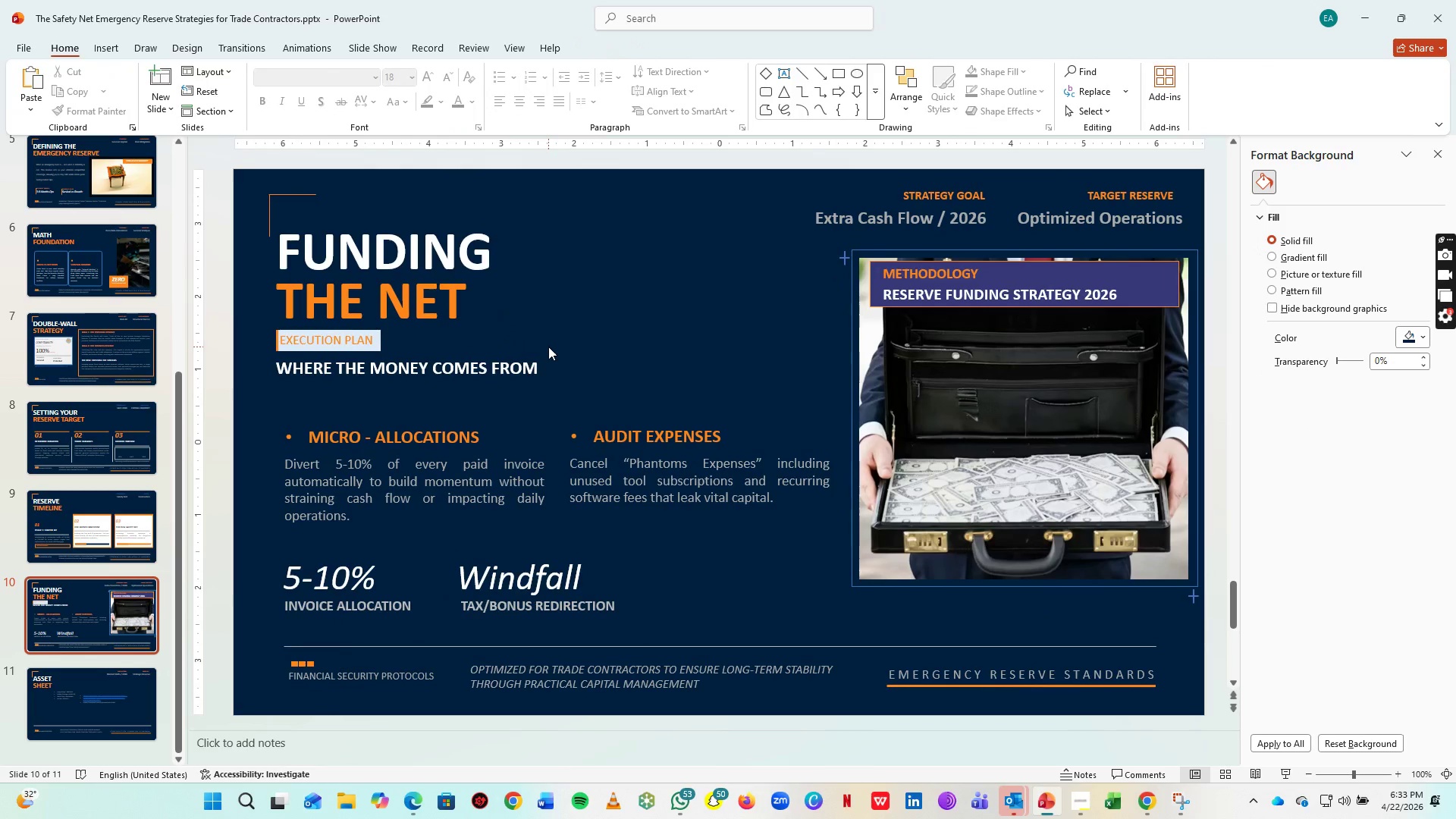 
wait(5.23)
 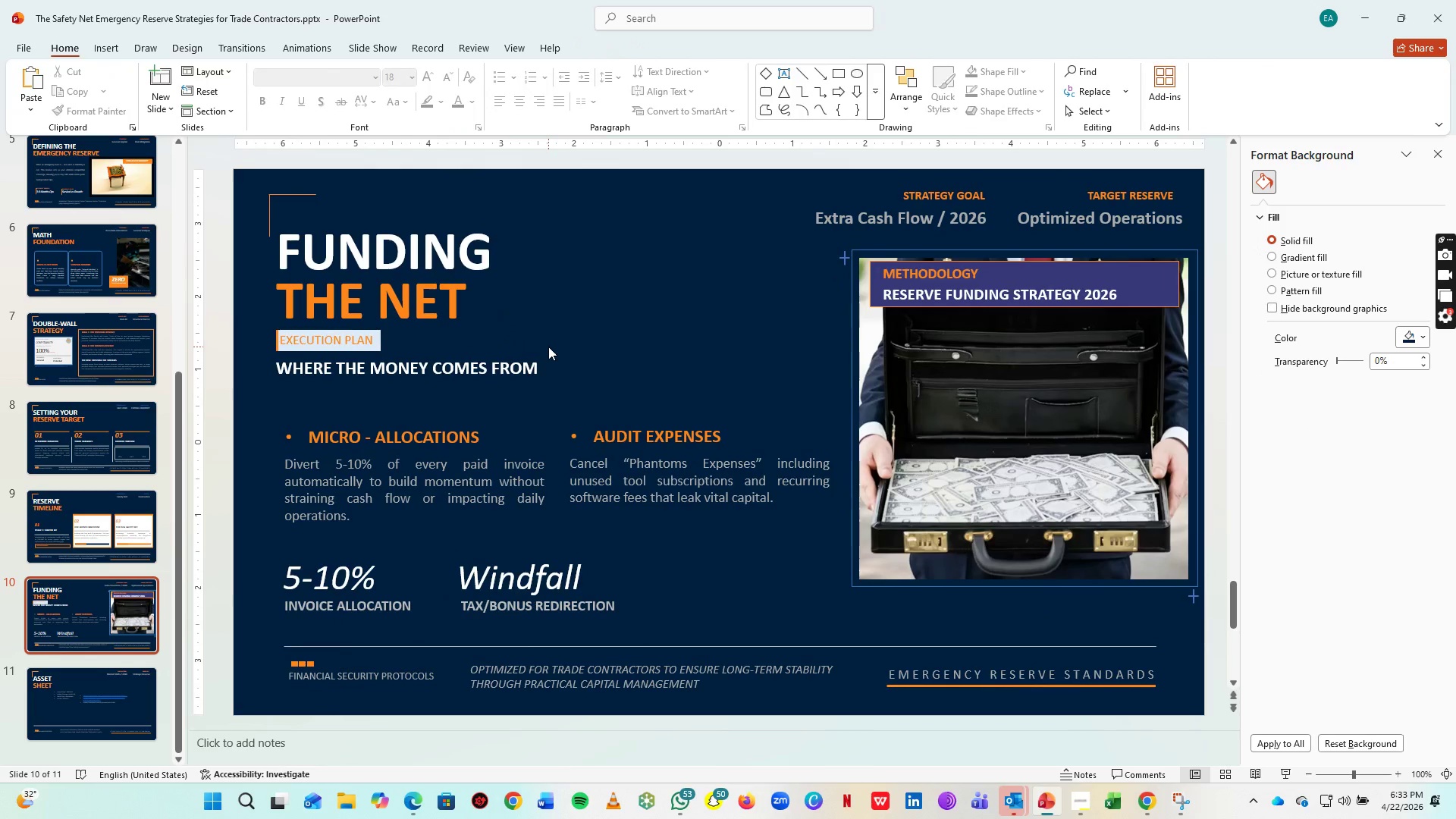 
left_click([339, 350])
 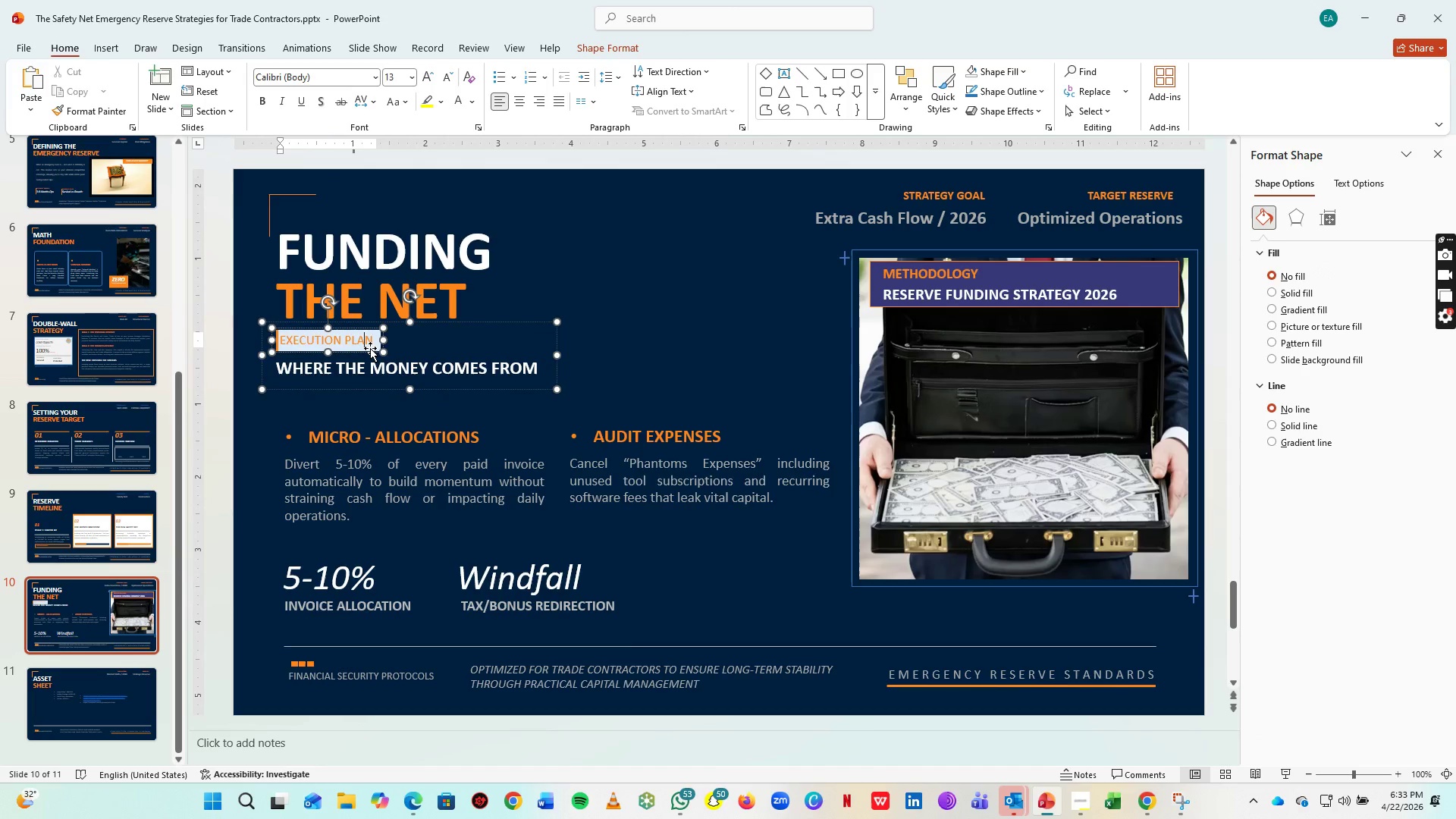 
left_click([370, 348])
 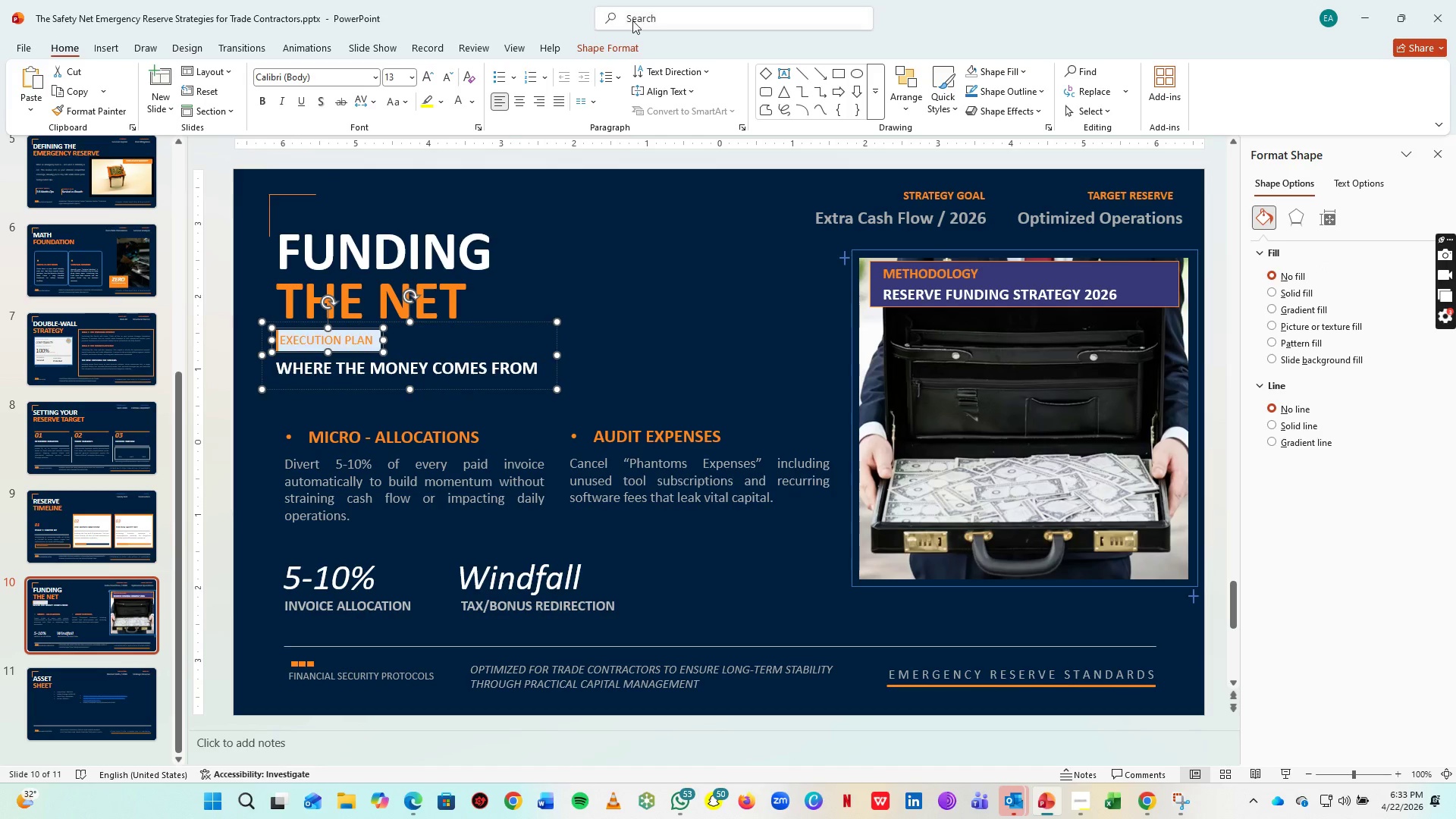 
left_click_drag(start_coordinate=[605, 52], to_coordinate=[584, 70])
 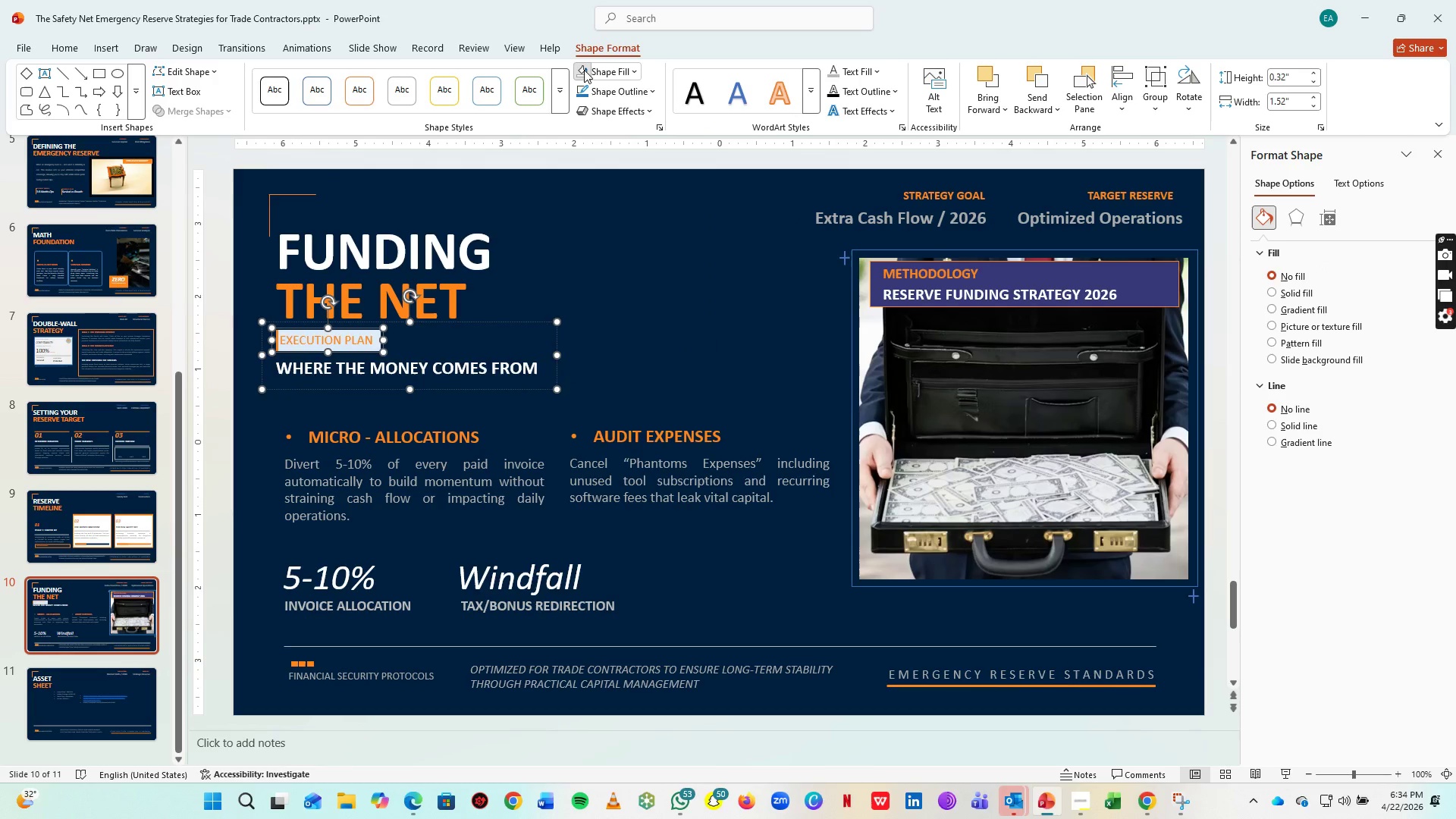 
left_click([584, 70])
 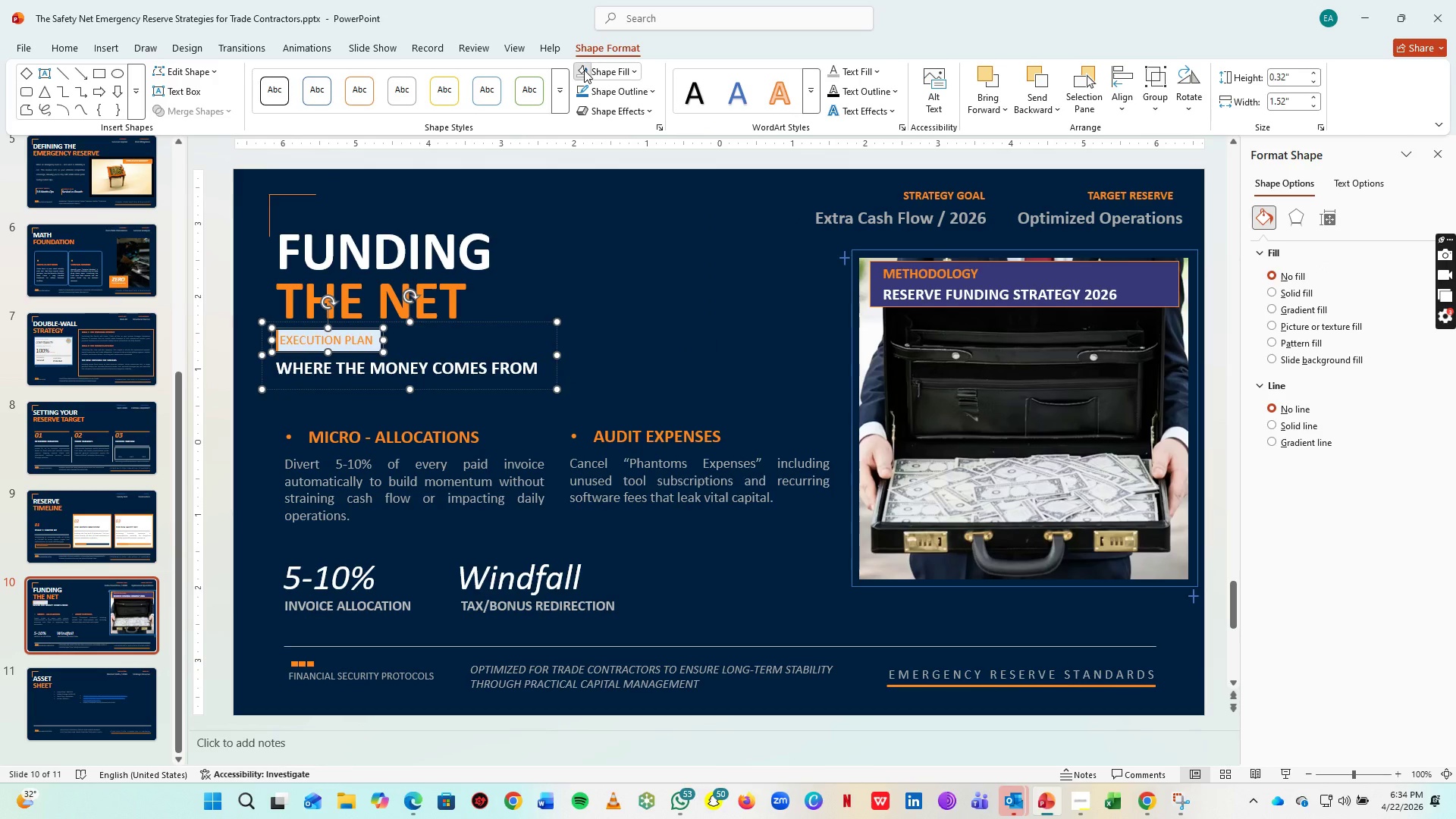 
left_click([584, 70])
 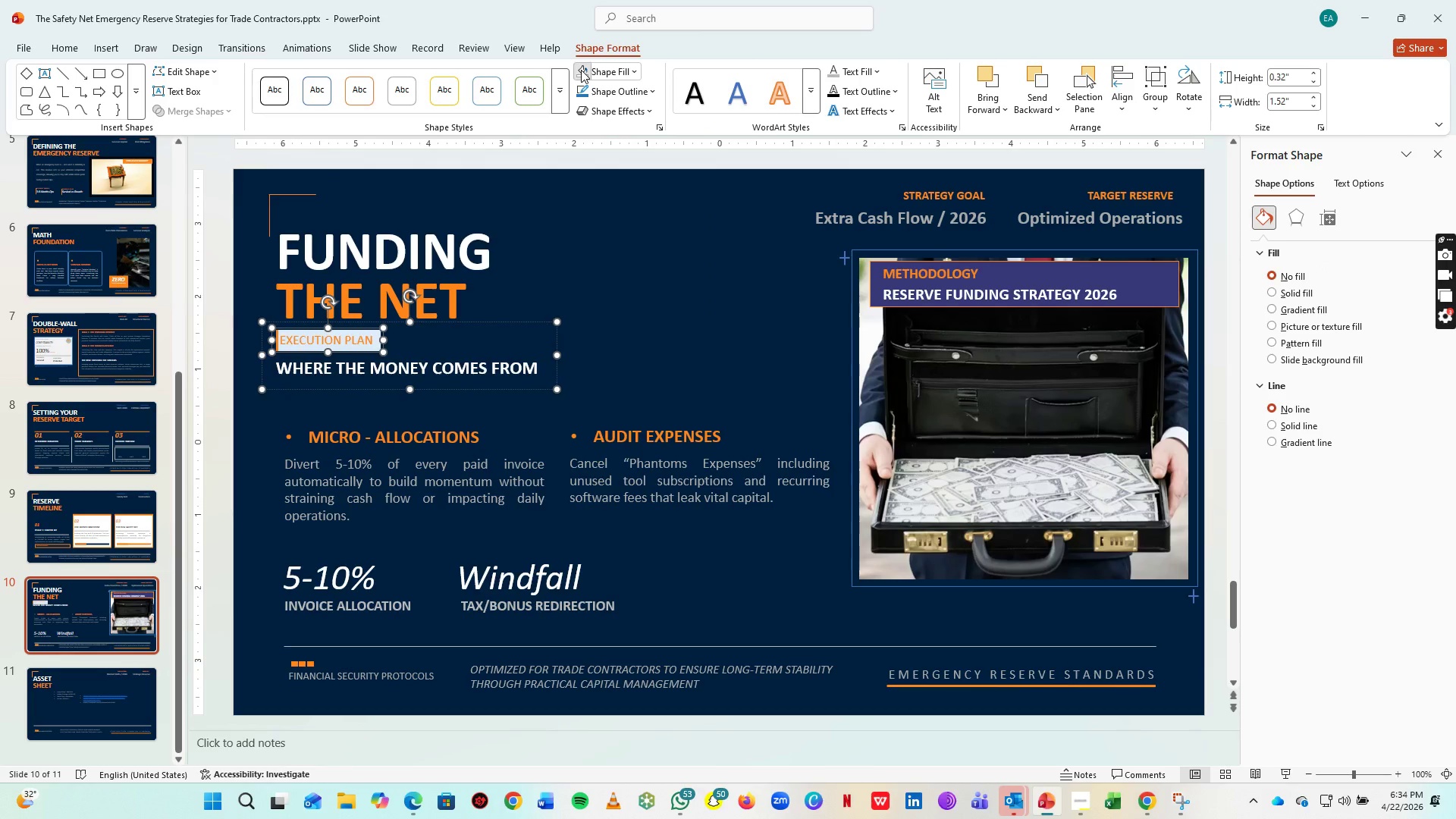 
left_click([581, 70])
 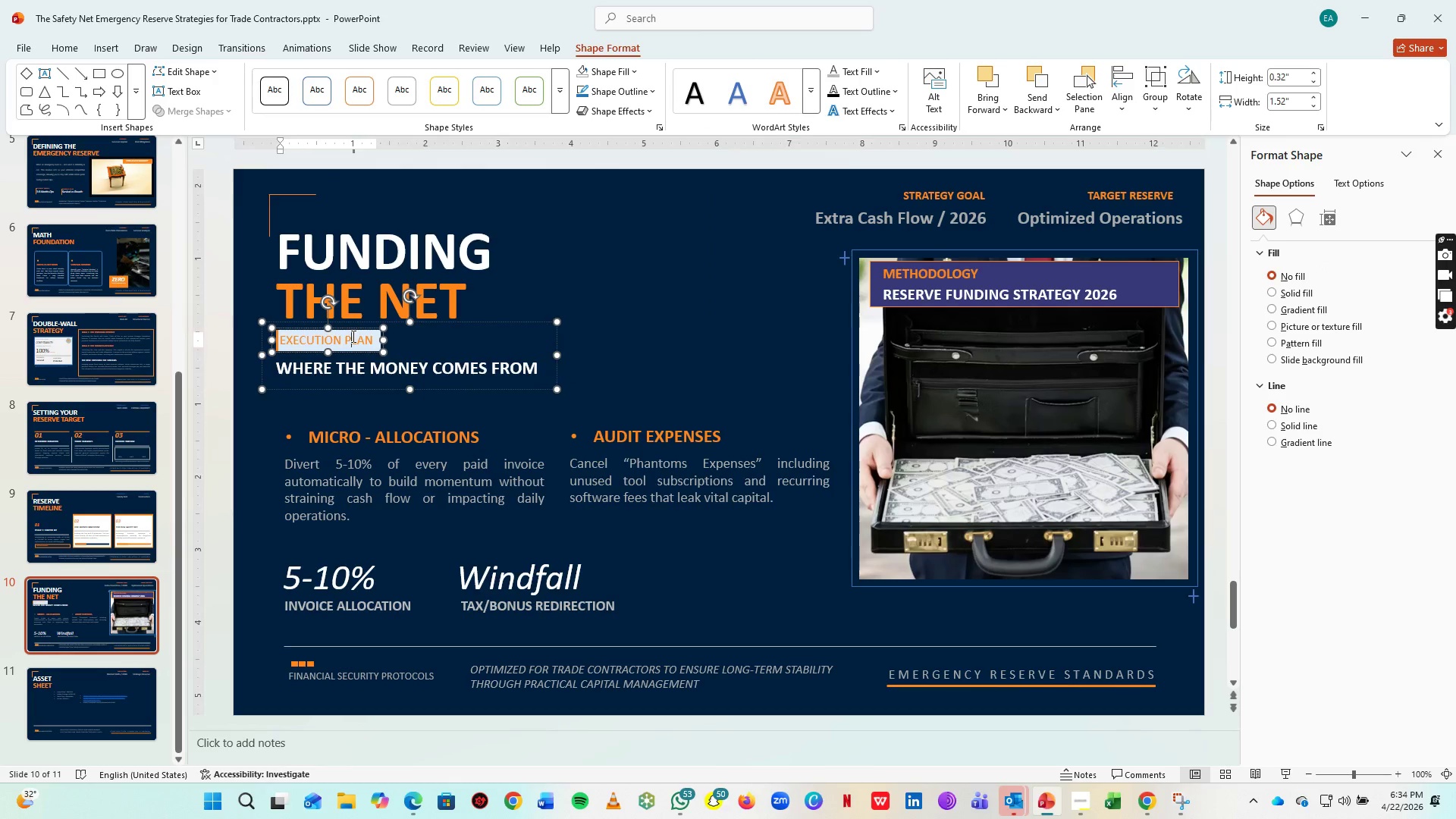 
left_click([352, 336])
 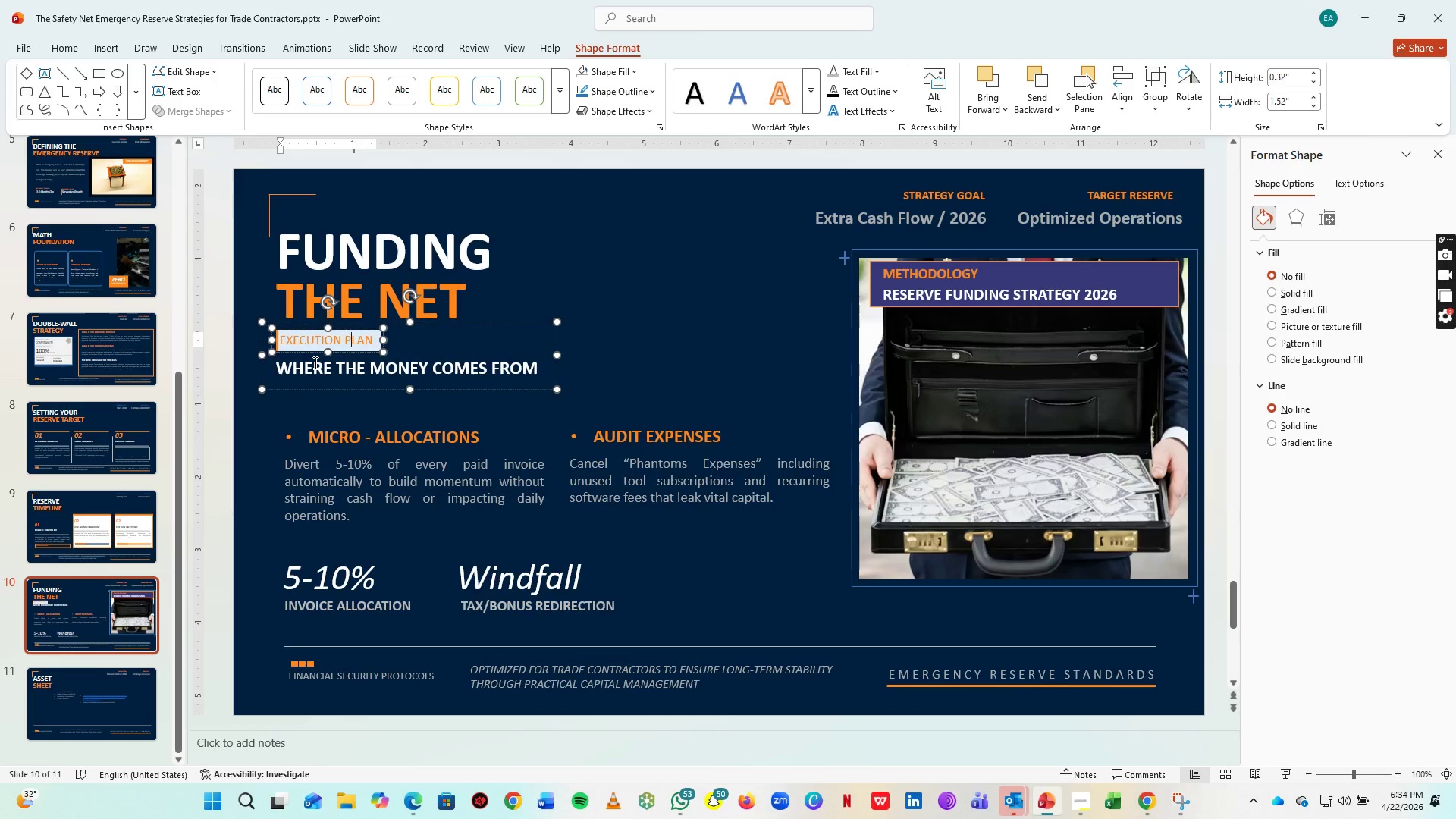 
hold_key(key=ControlLeft, duration=0.72)
scroll: coordinate [315, 353], scroll_direction: up, amount: 6.0
 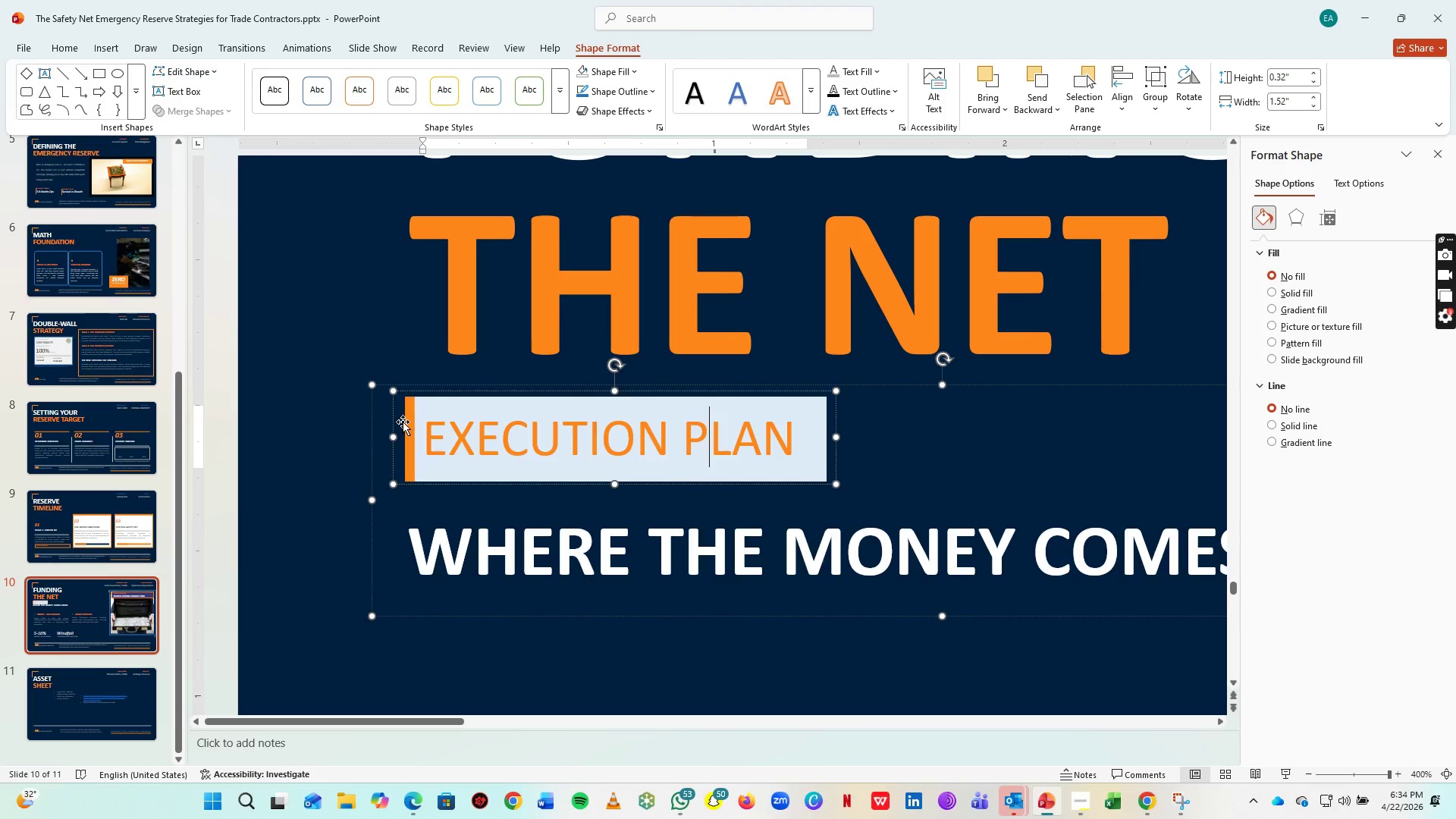 
left_click([403, 422])
 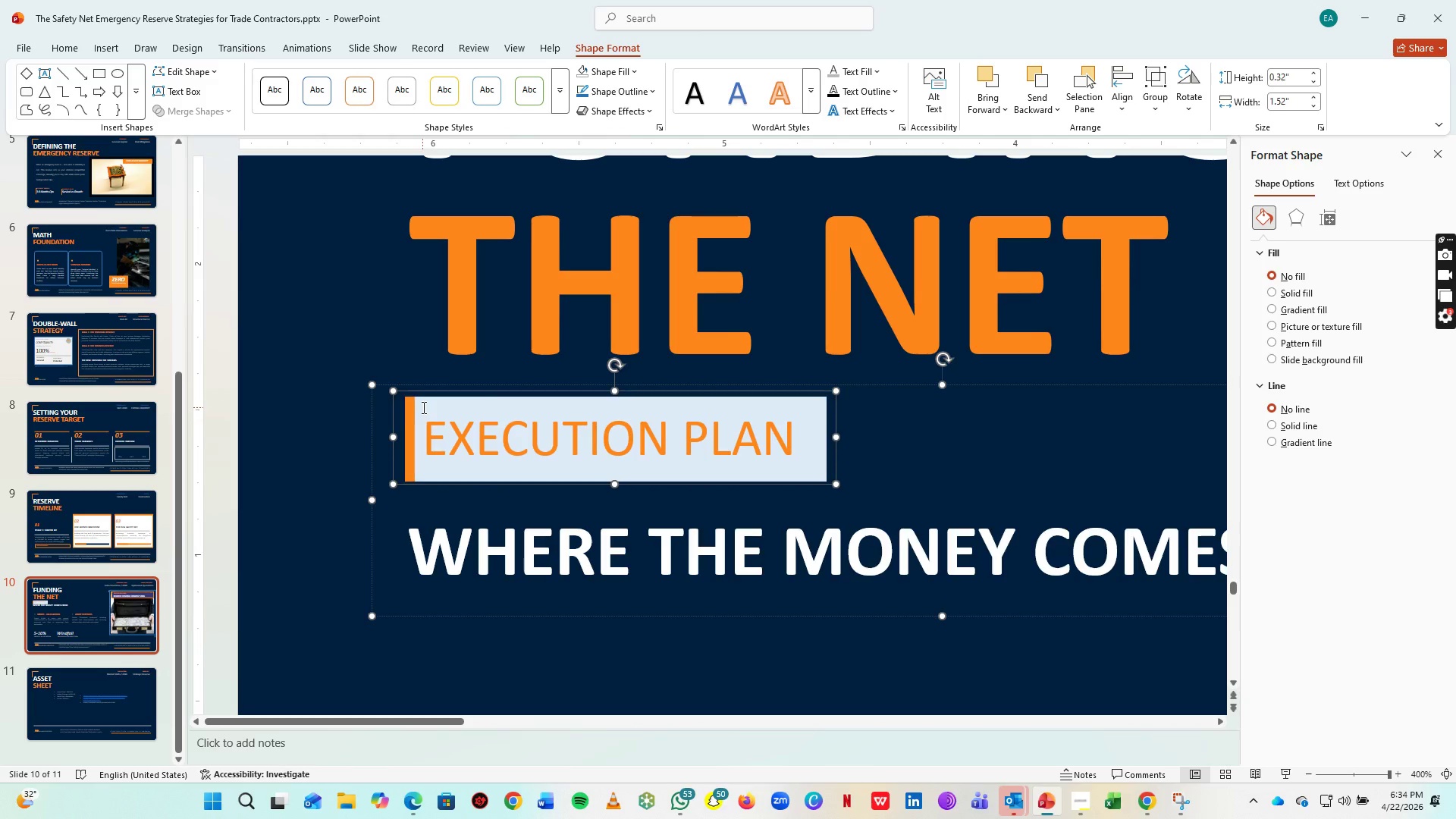 
double_click([422, 406])
 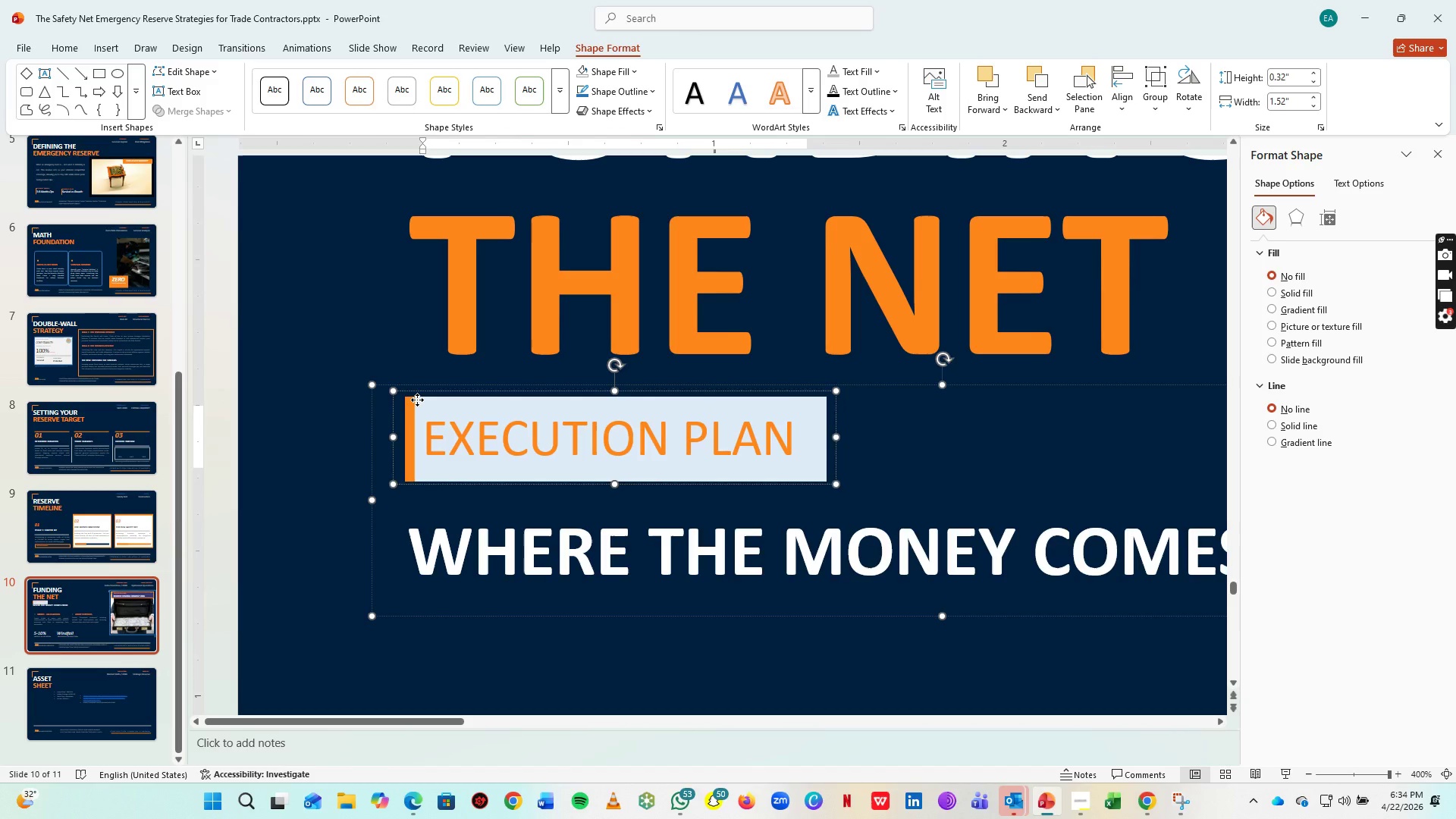 
left_click([417, 400])
 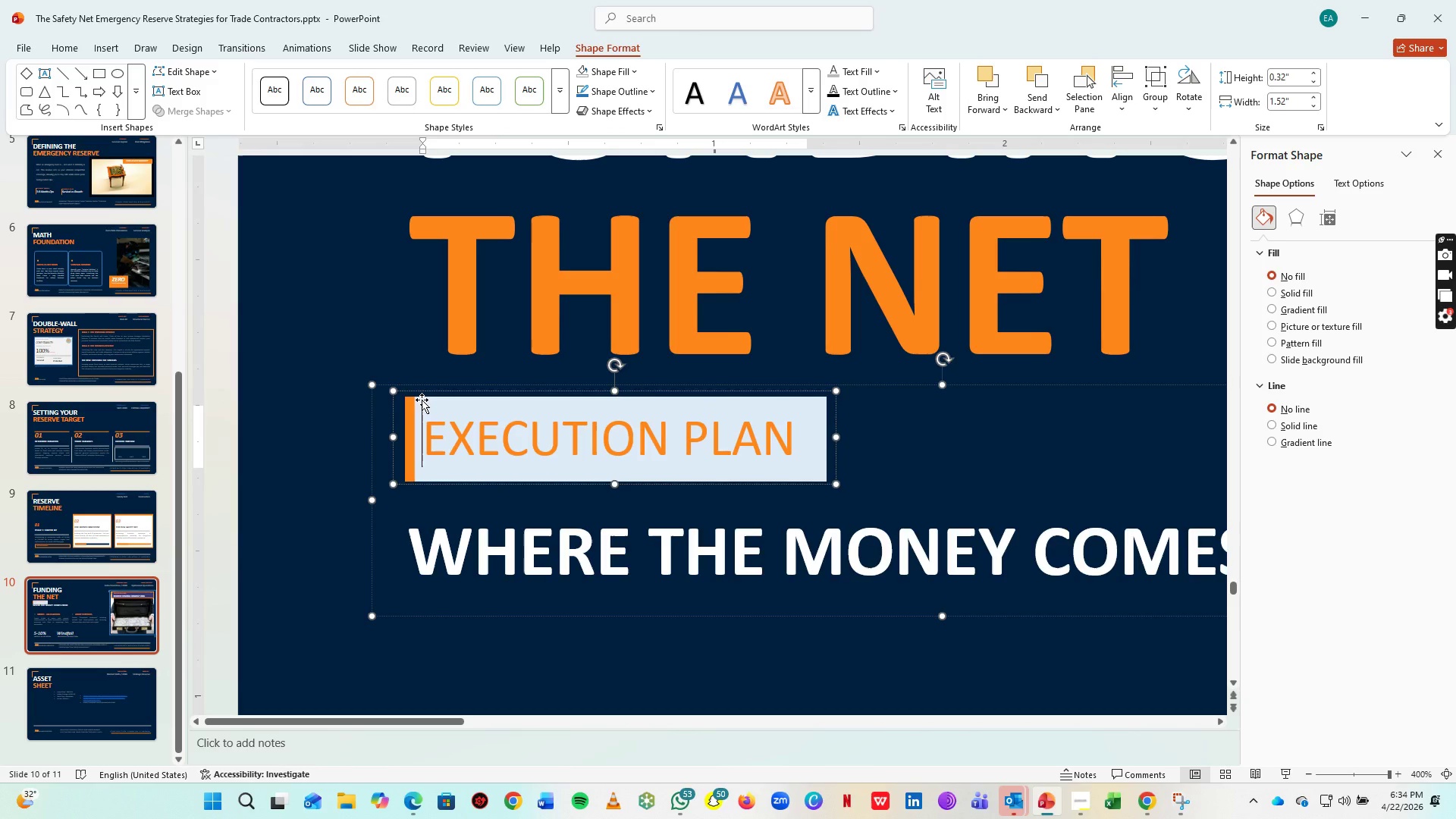 
double_click([422, 400])
 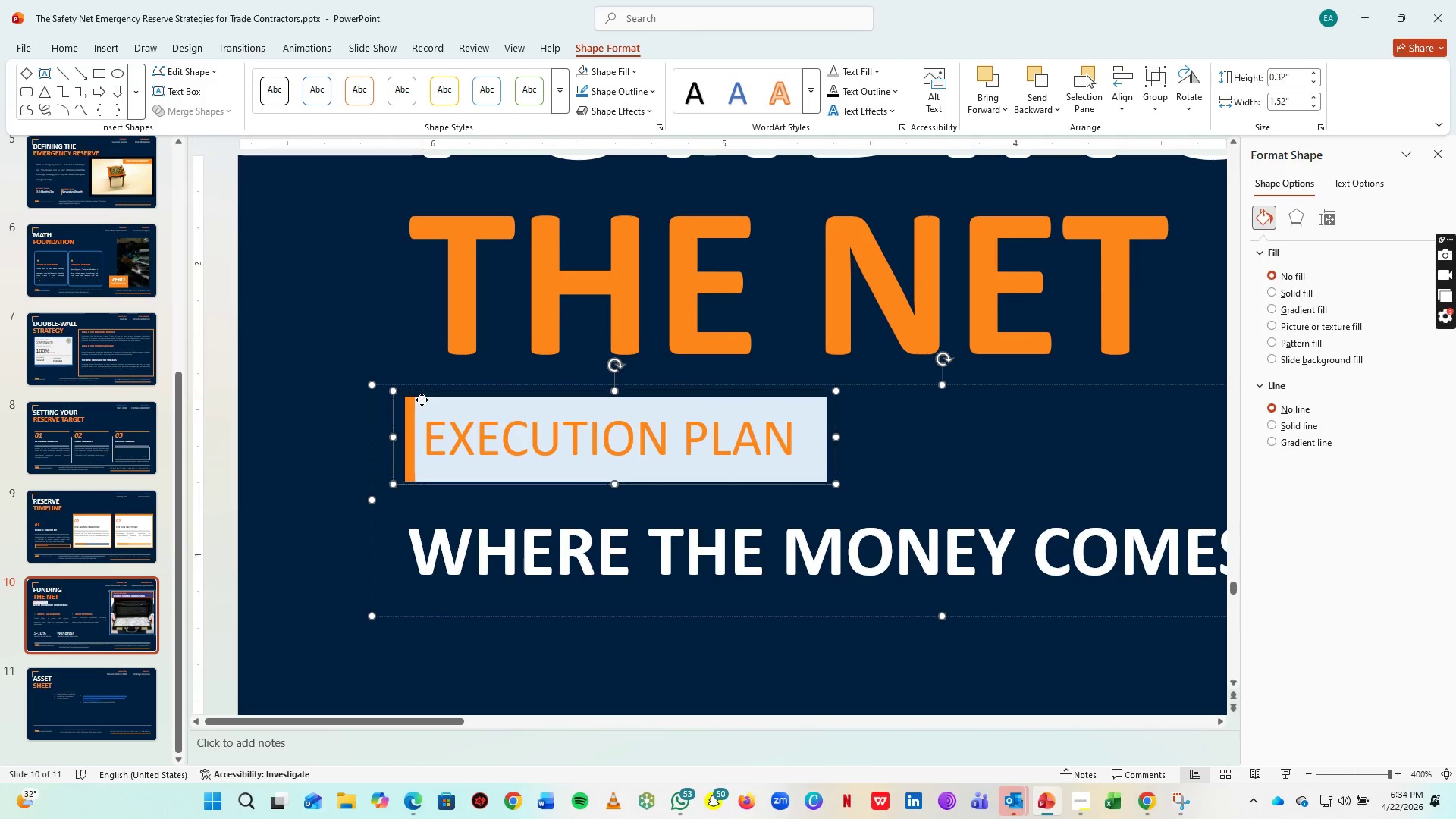 
triple_click([422, 400])
 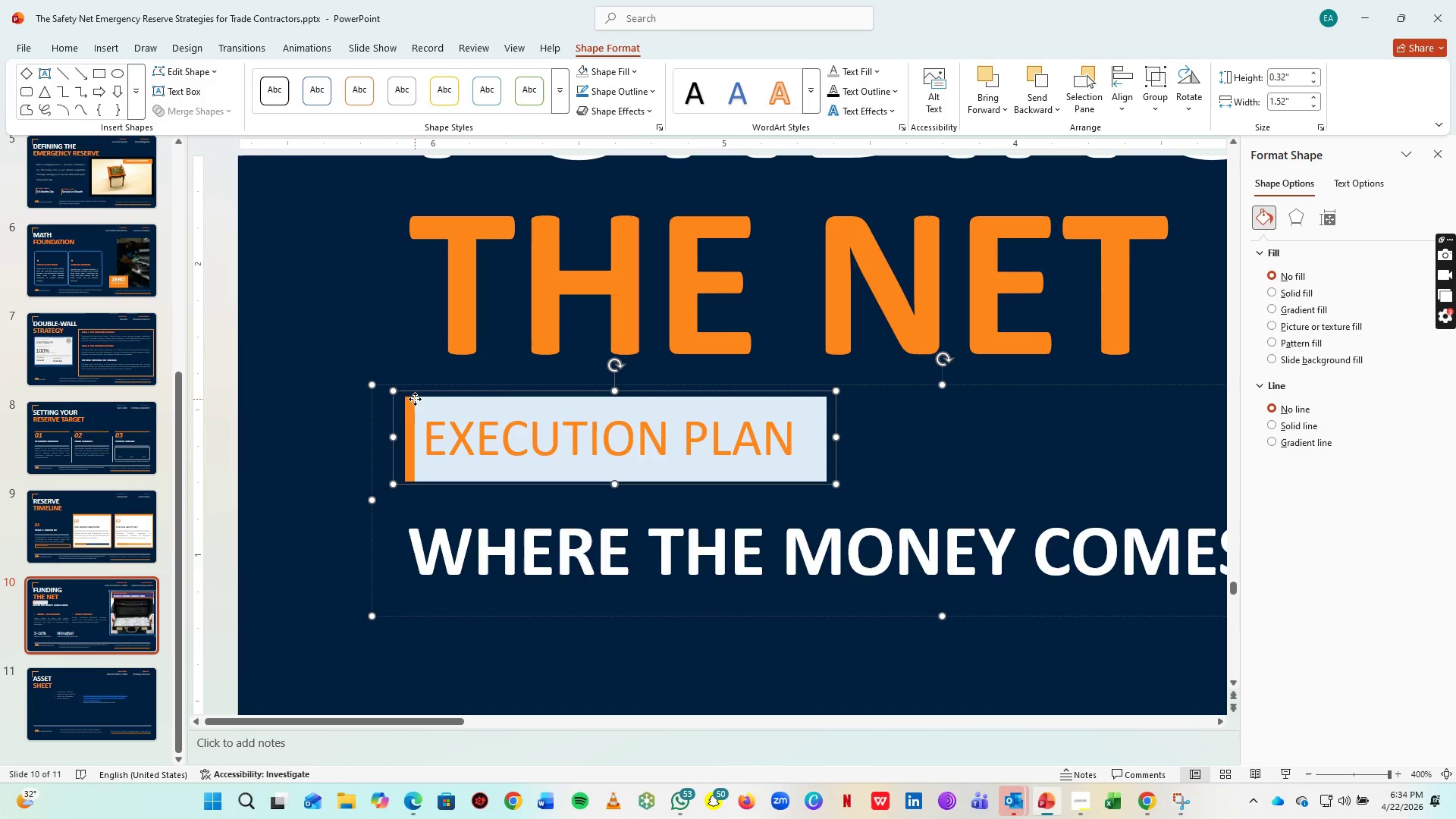 
left_click([415, 399])
 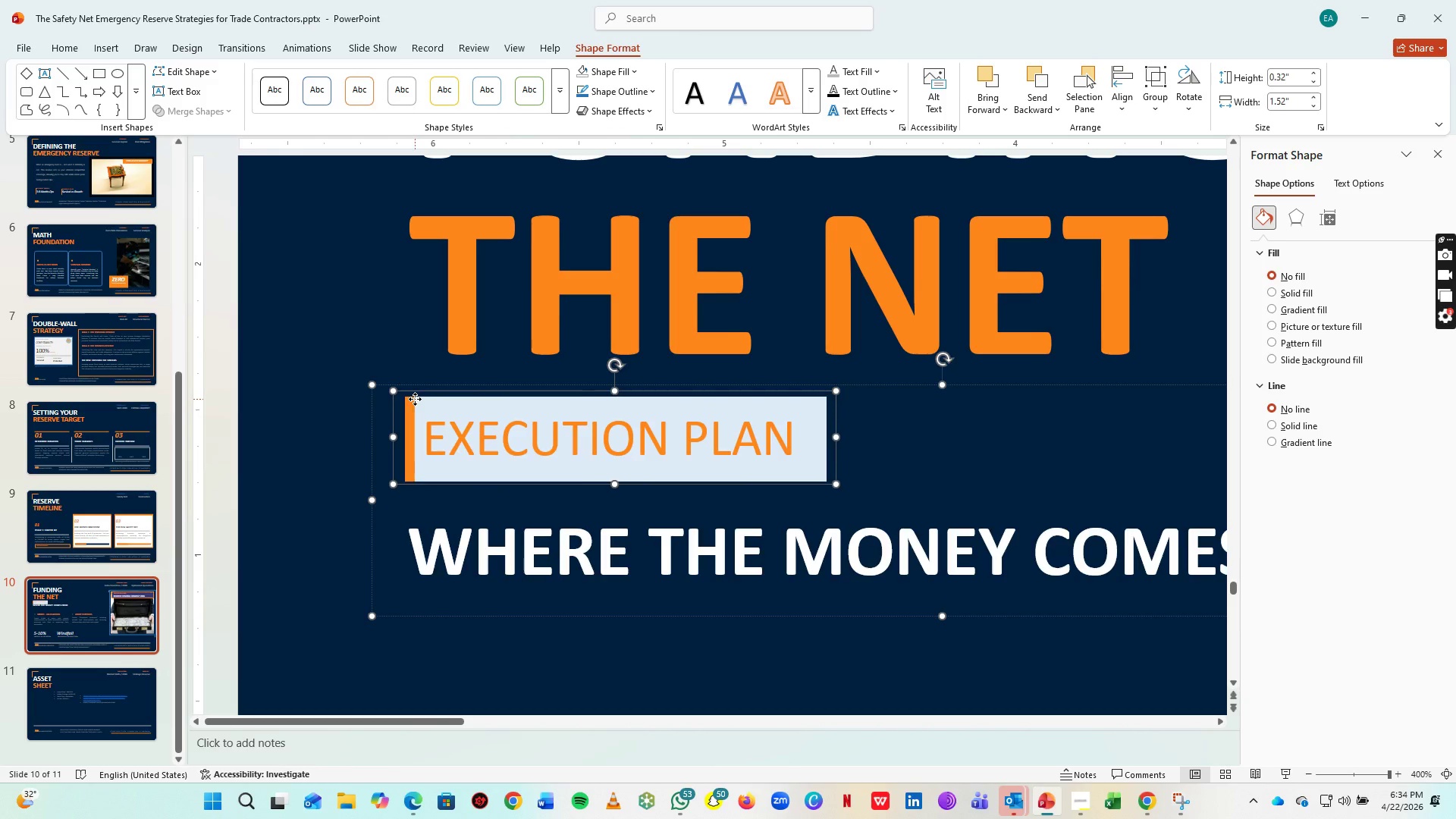 
double_click([415, 399])
 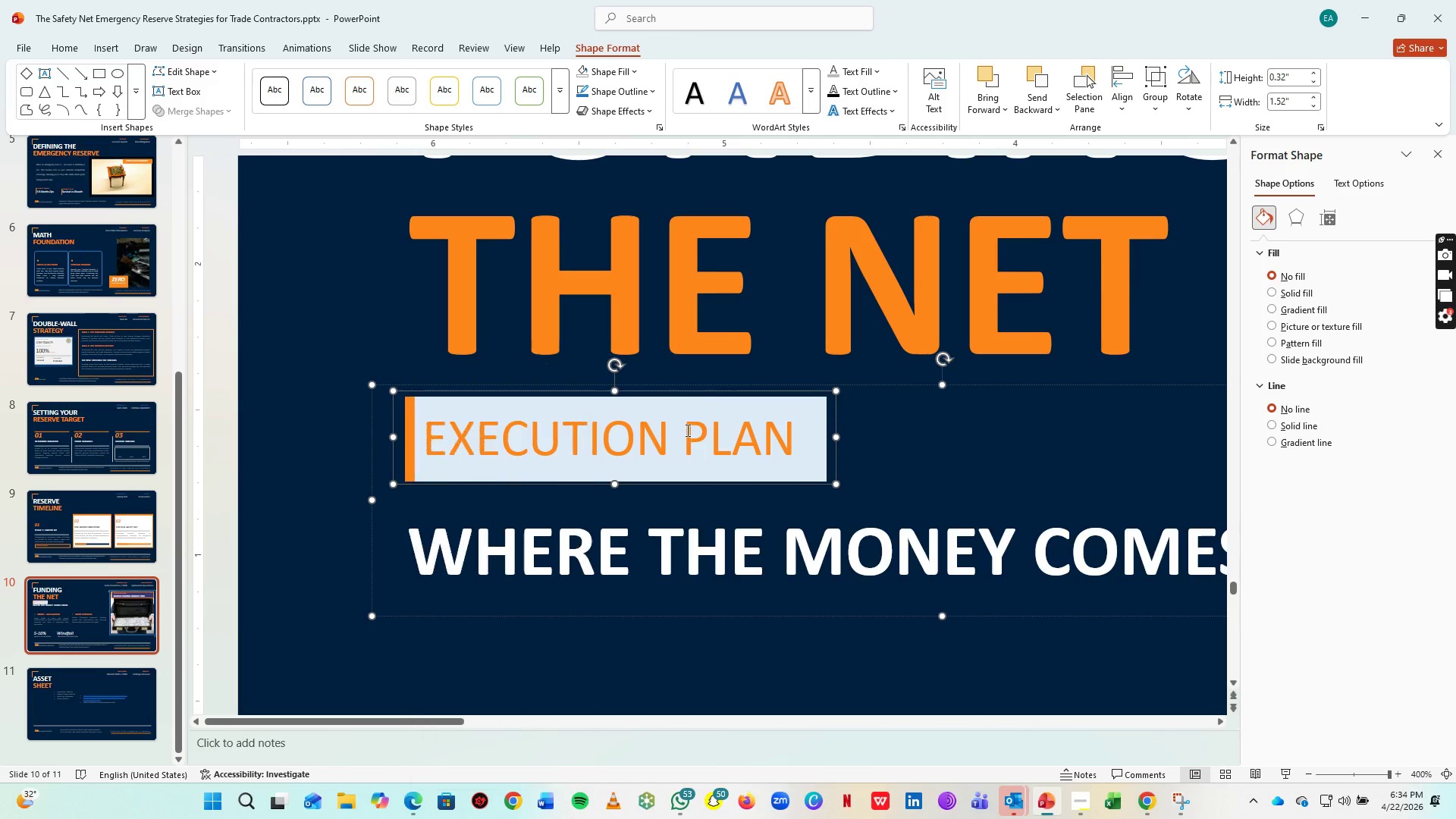 
left_click([686, 430])
 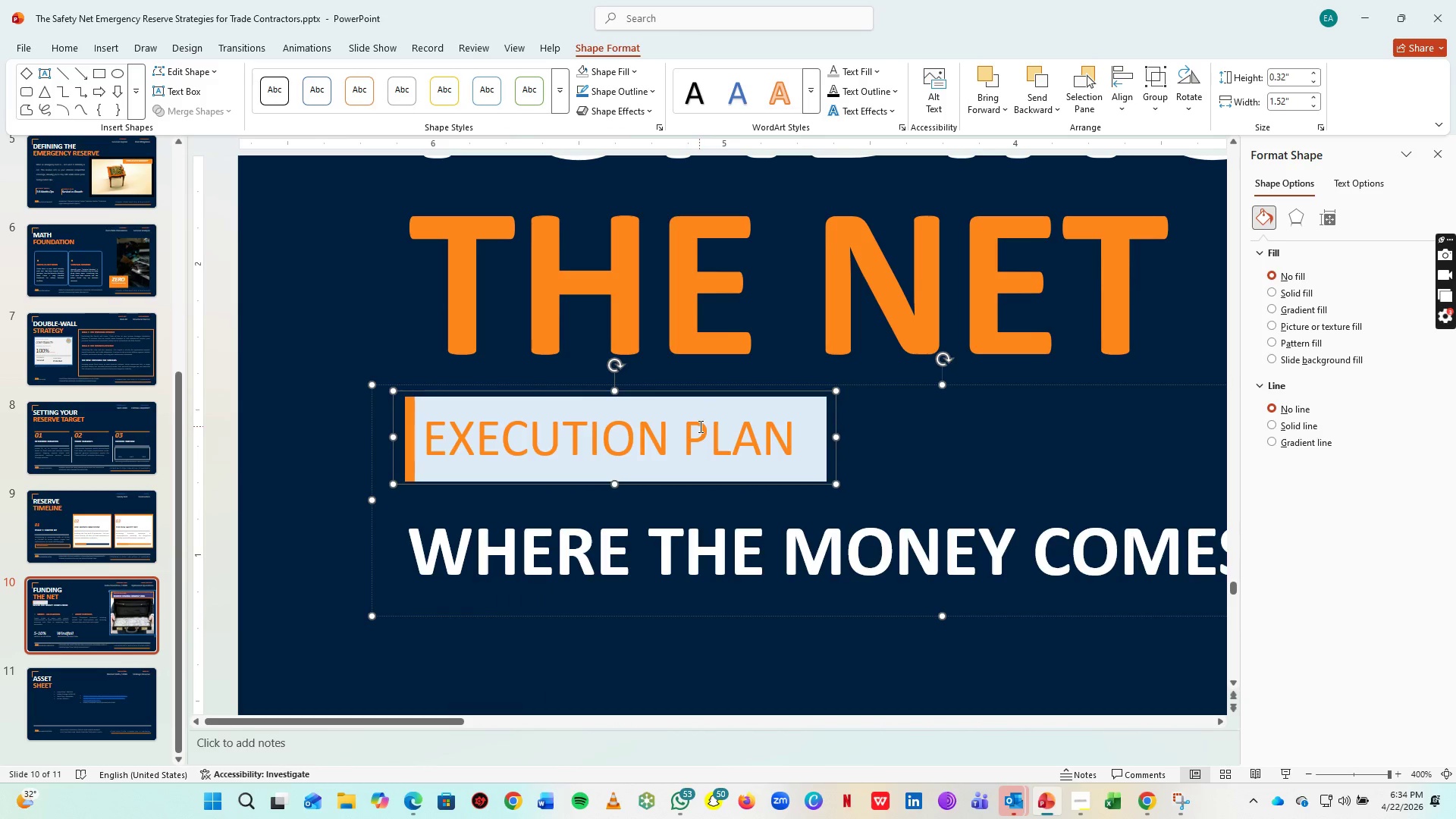 
hold_key(key=ControlLeft, duration=0.47)
scroll: coordinate [699, 426], scroll_direction: up, amount: 3.0
 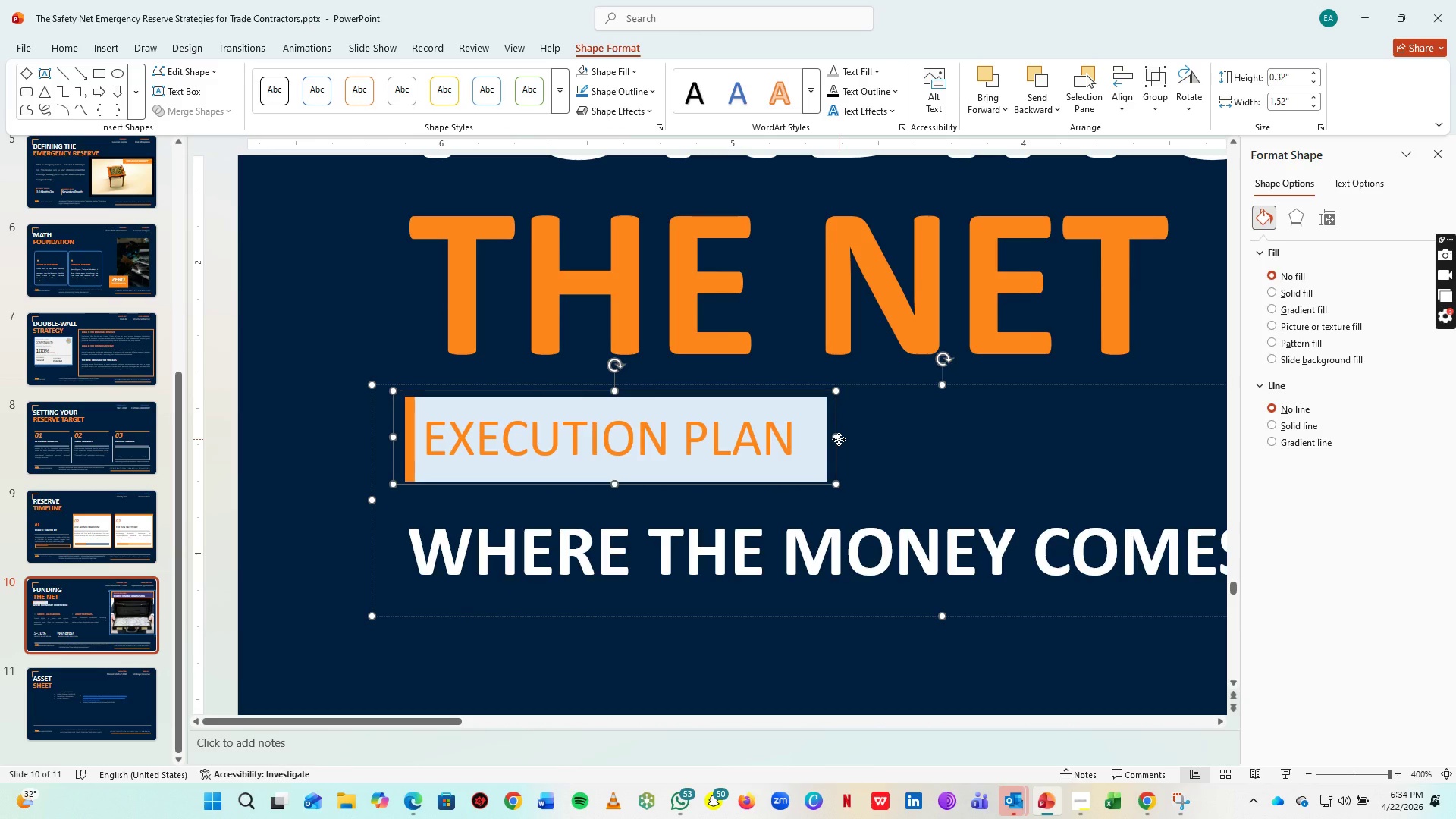 
left_click([839, 439])
 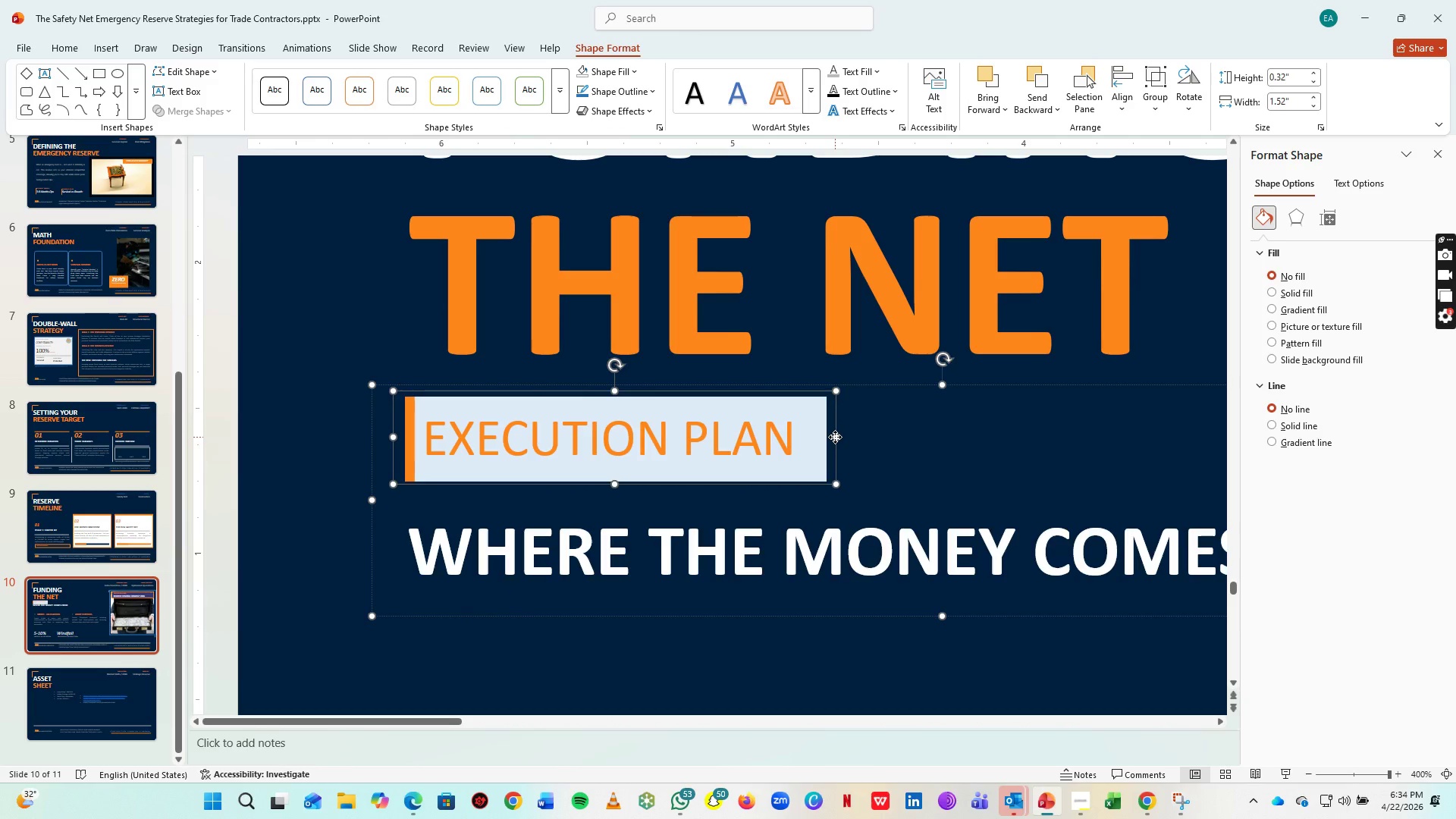 
left_click([835, 437])
 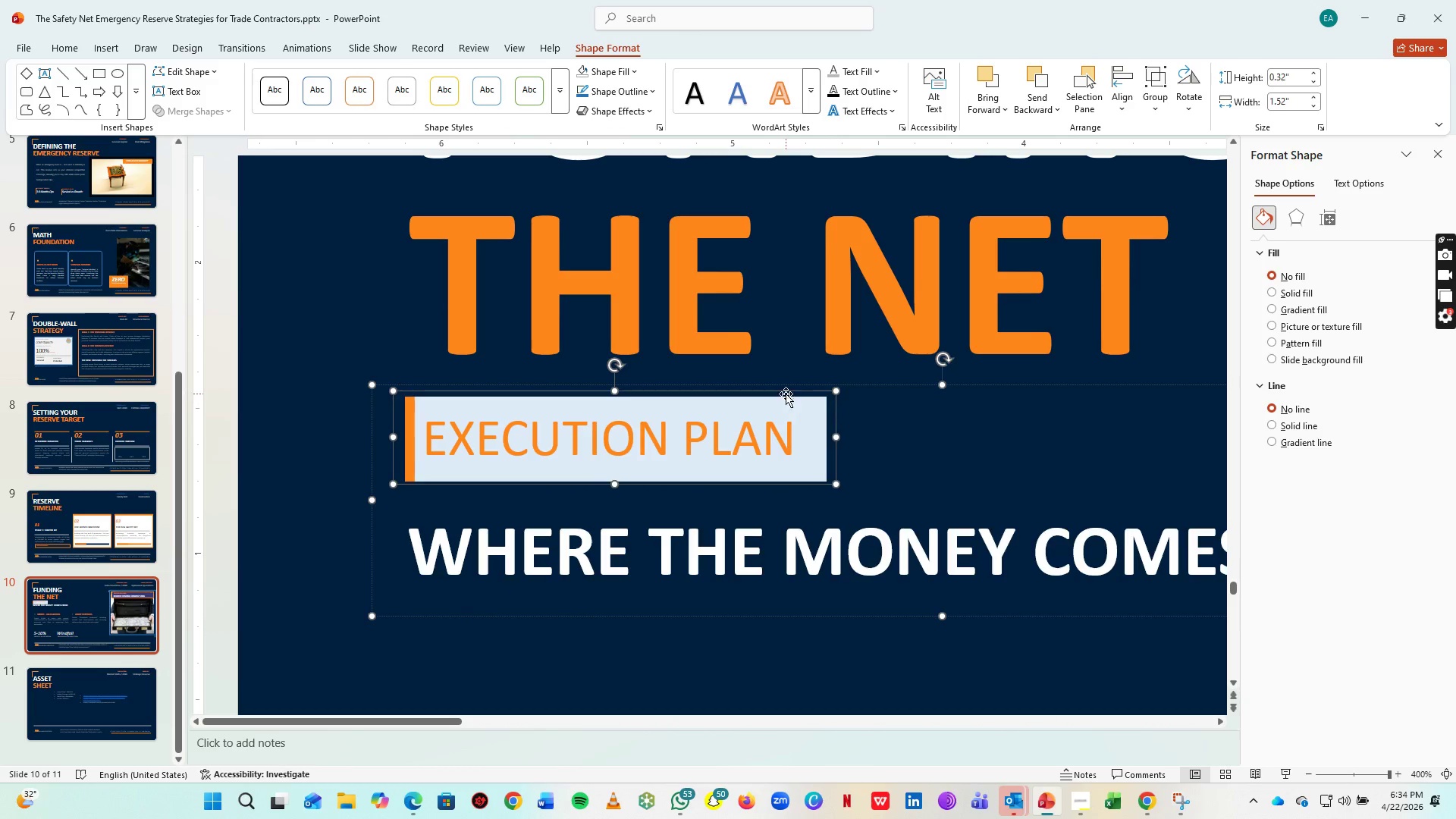 
left_click([783, 392])
 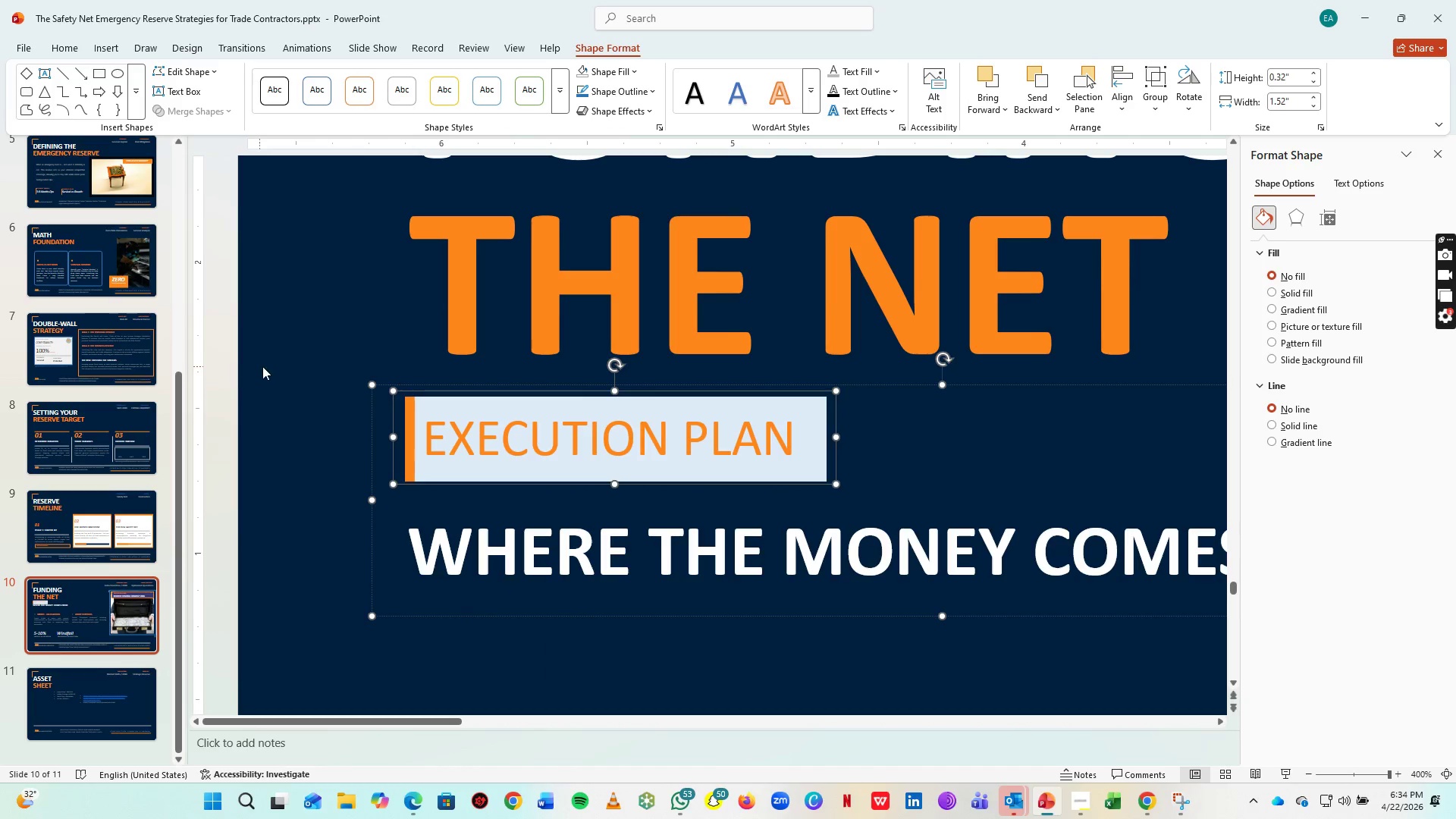 
left_click([268, 369])
 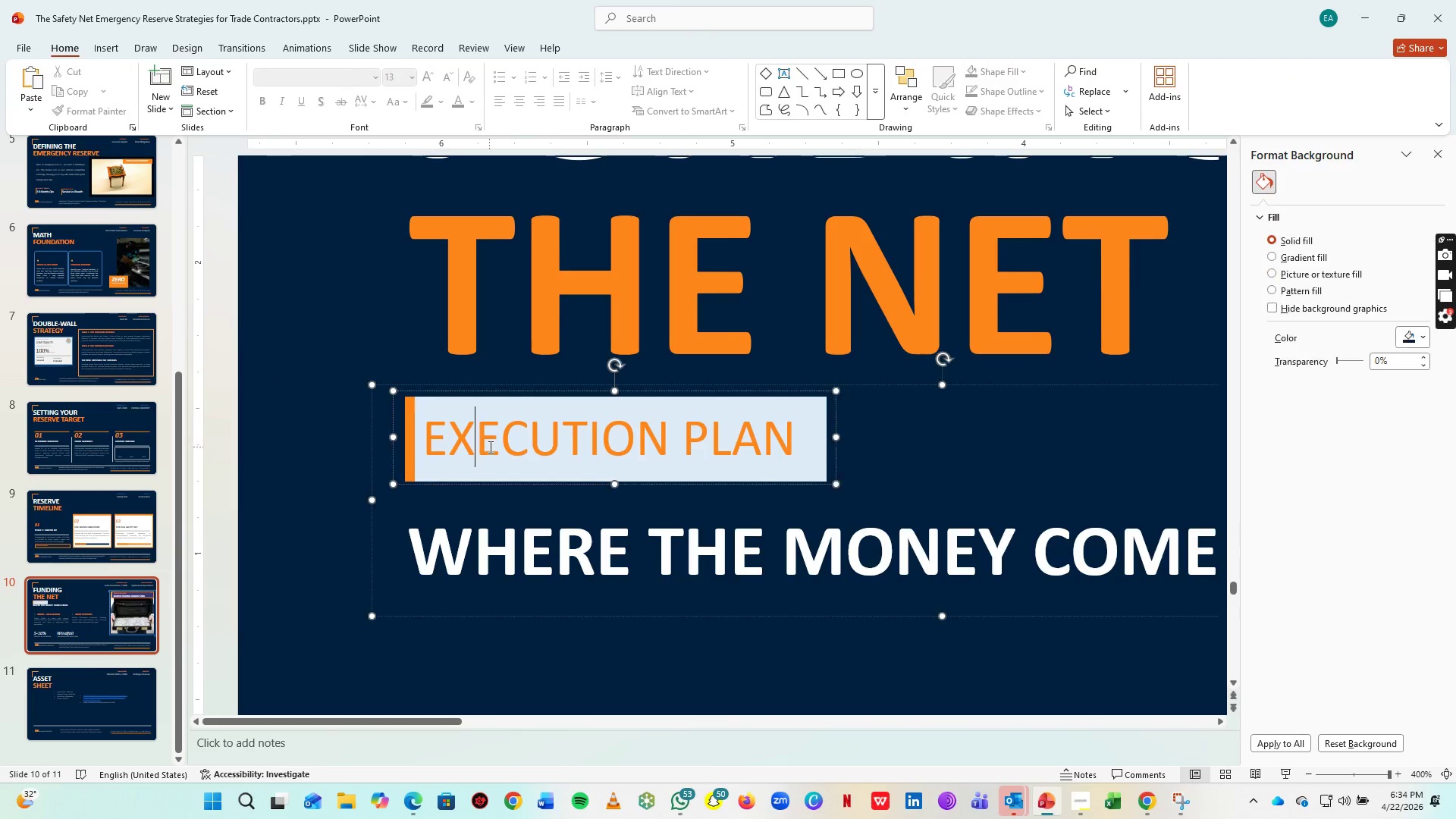 
left_click([489, 447])
 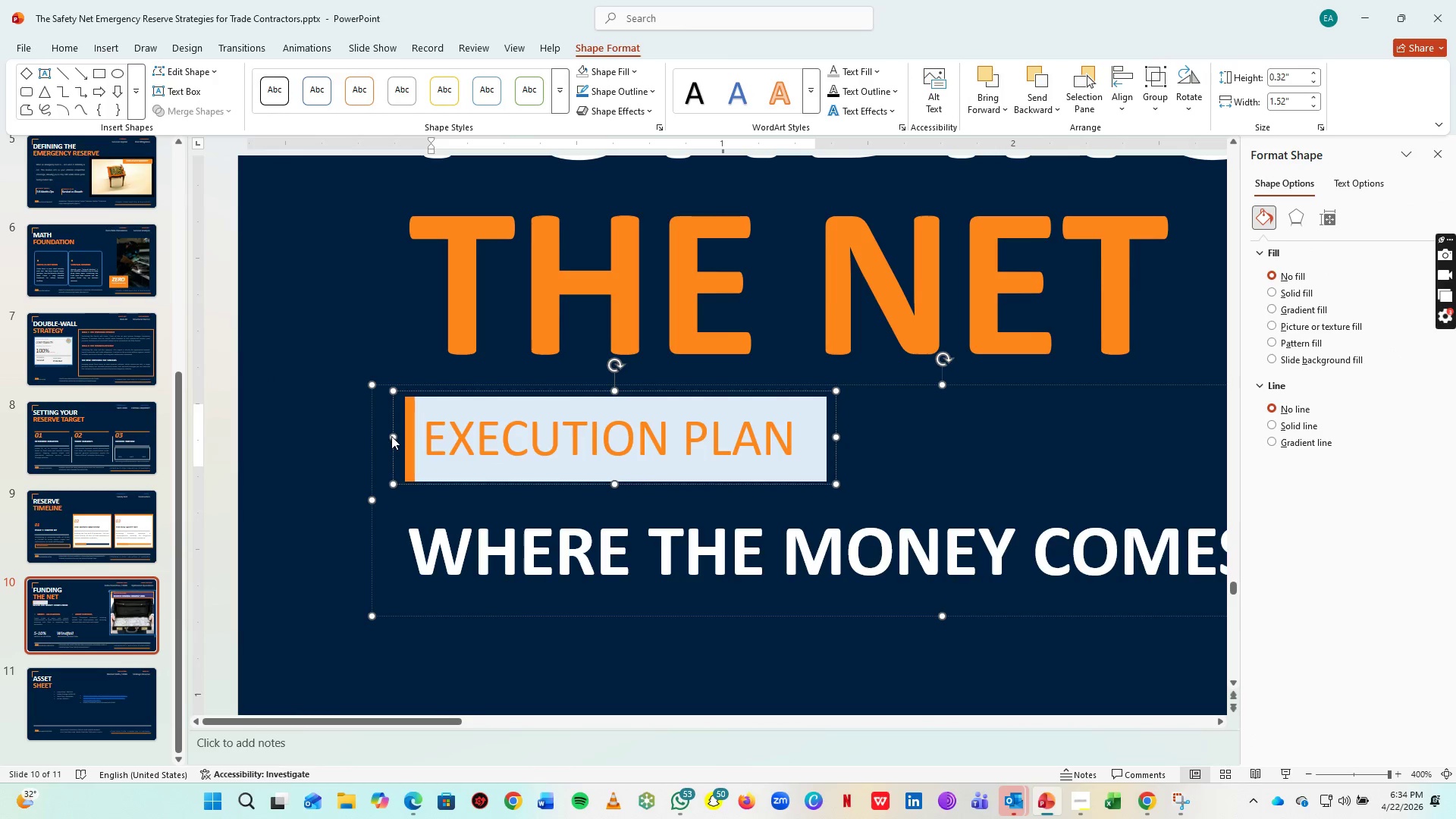 
left_click_drag(start_coordinate=[398, 438], to_coordinate=[539, 452])
 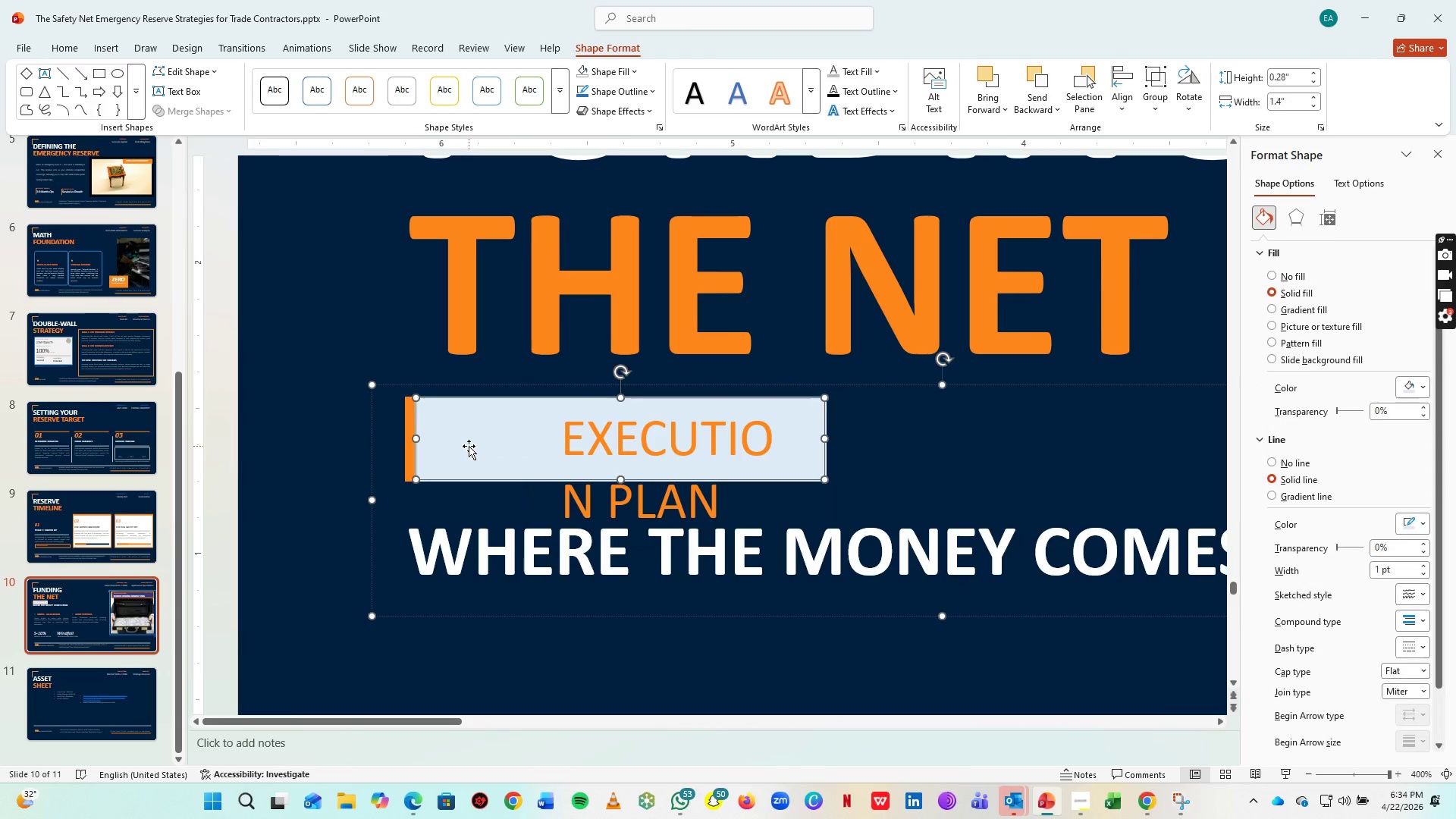 
double_click([469, 446])
 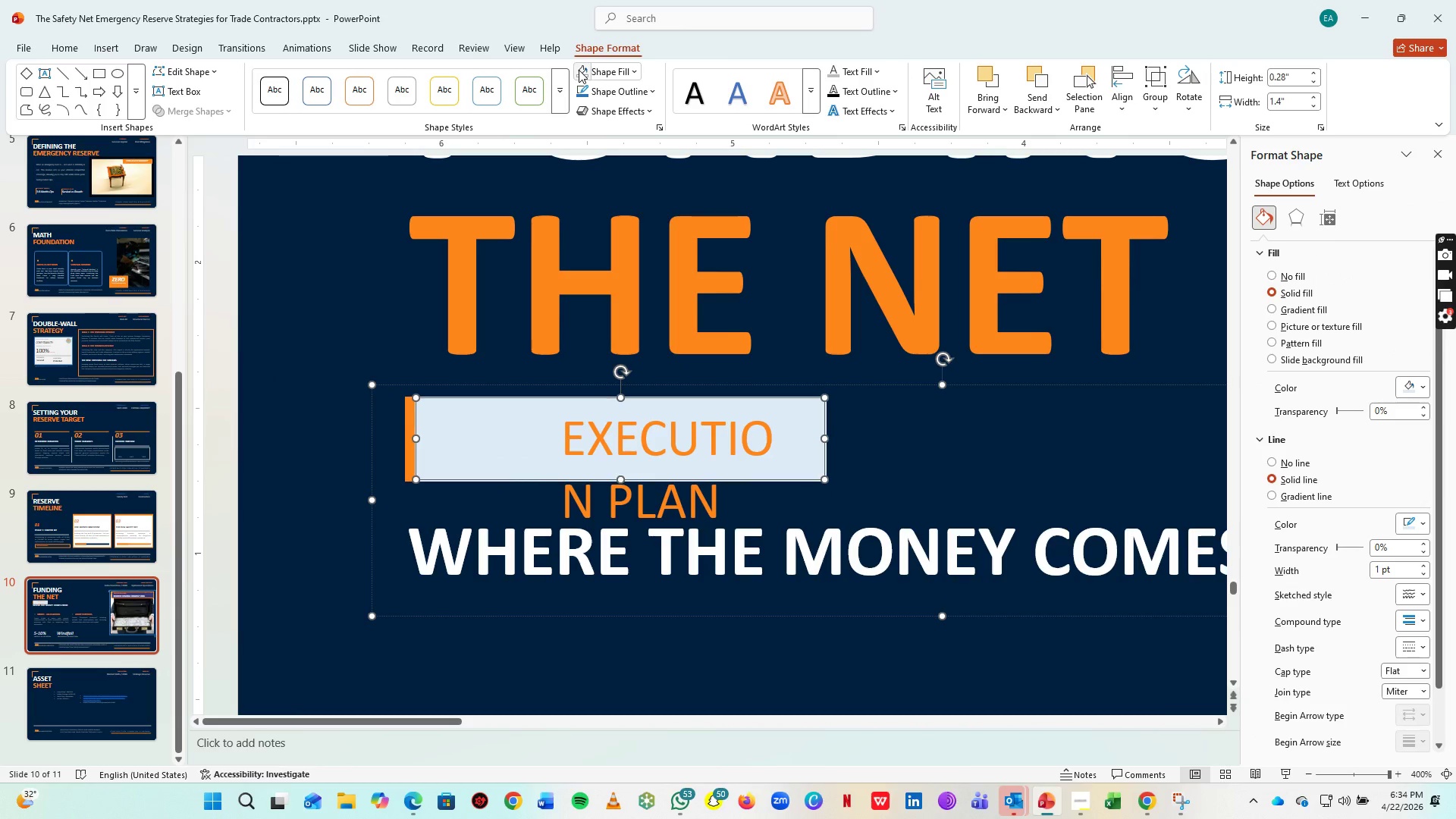 
left_click([579, 73])
 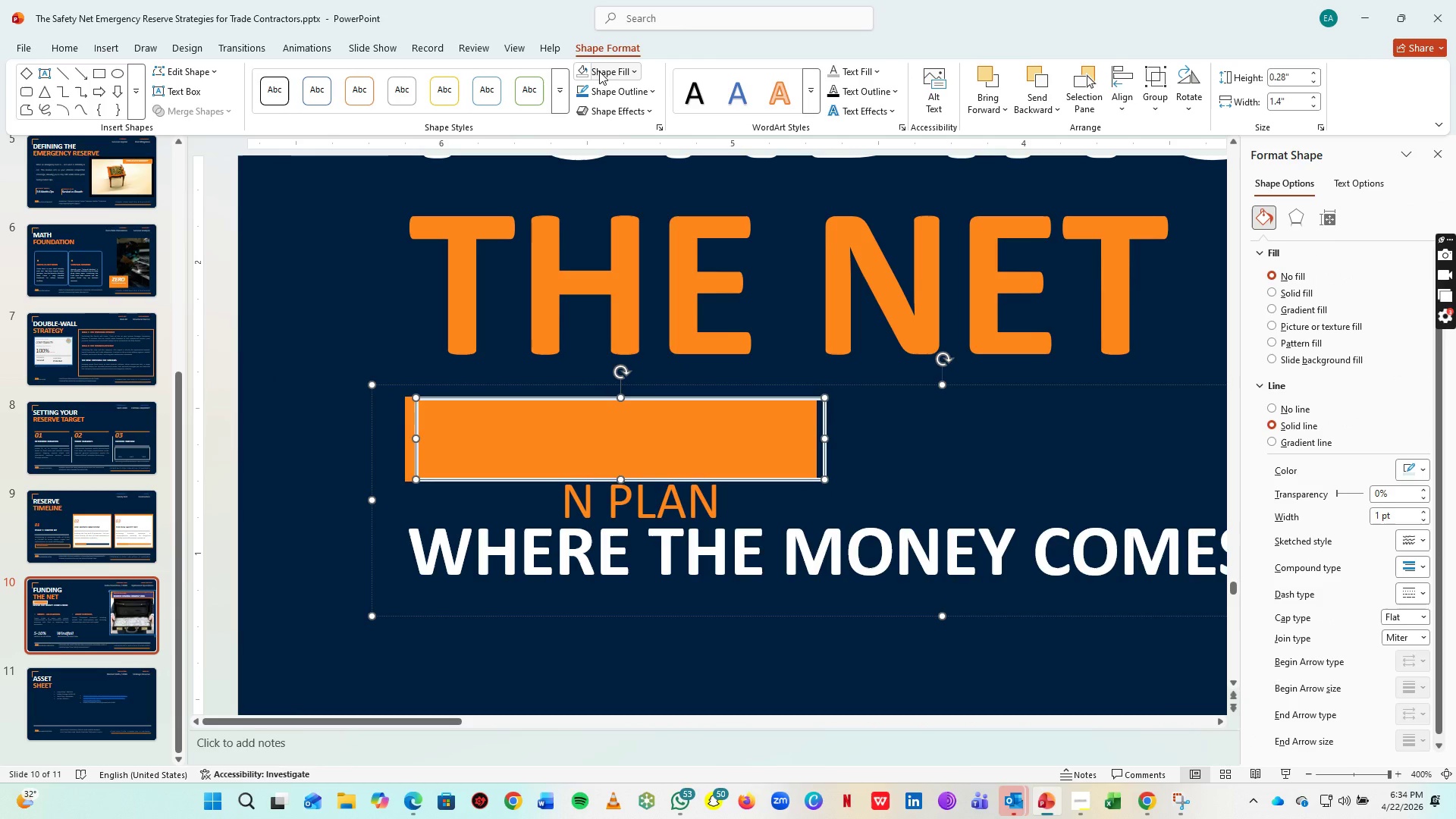 
left_click([610, 71])
 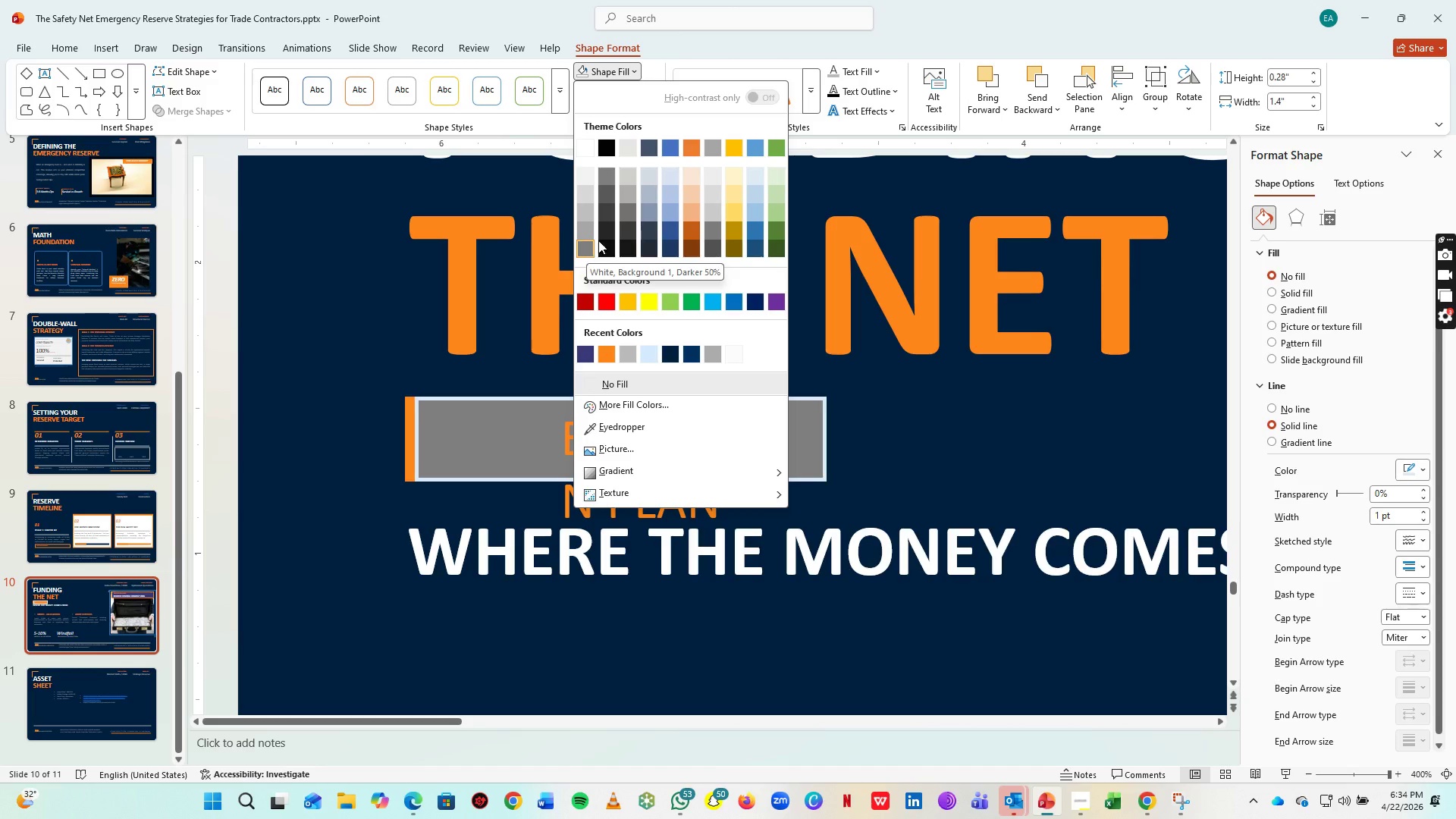 
wait(9.38)
 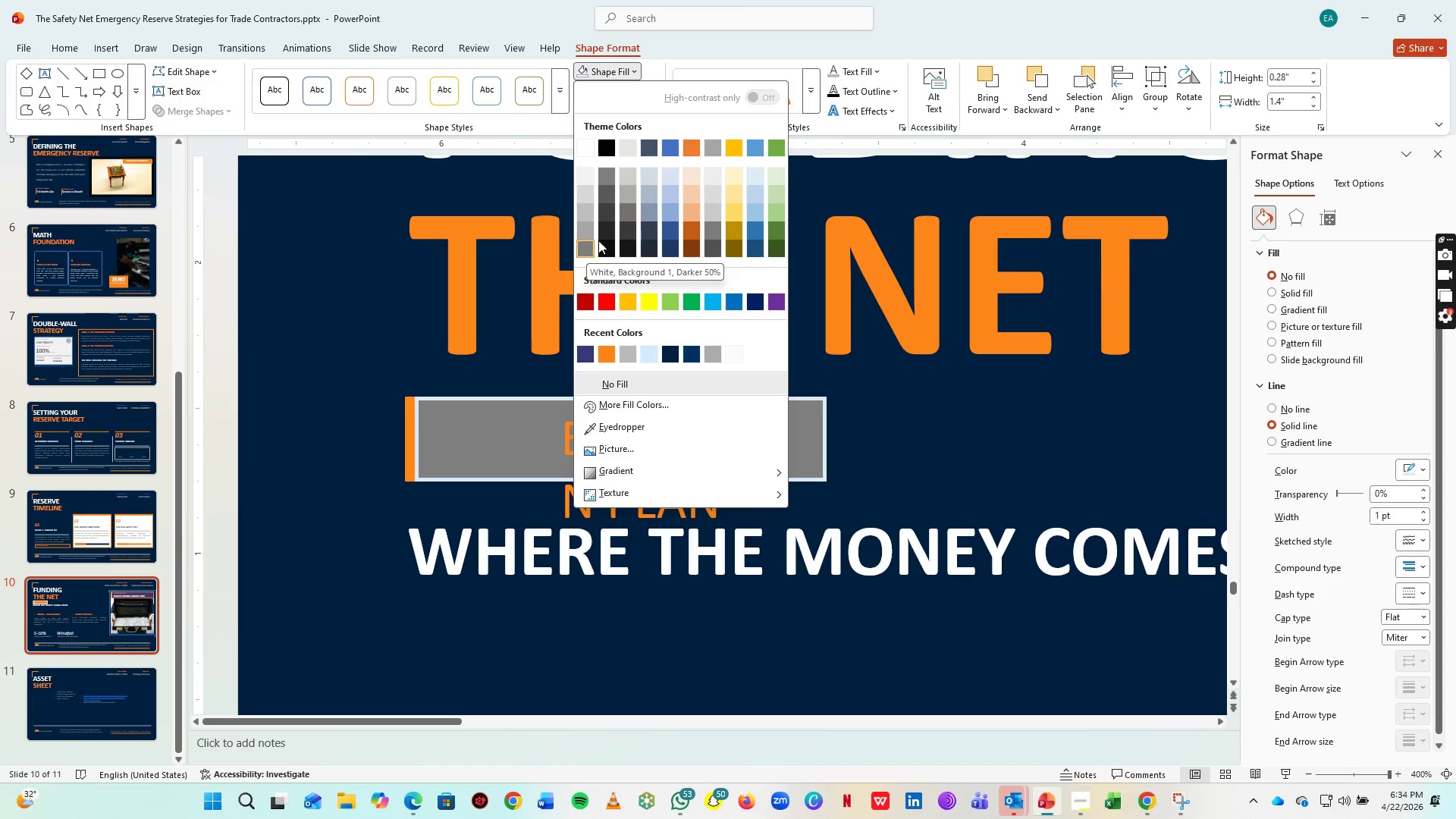 
left_click([608, 147])
 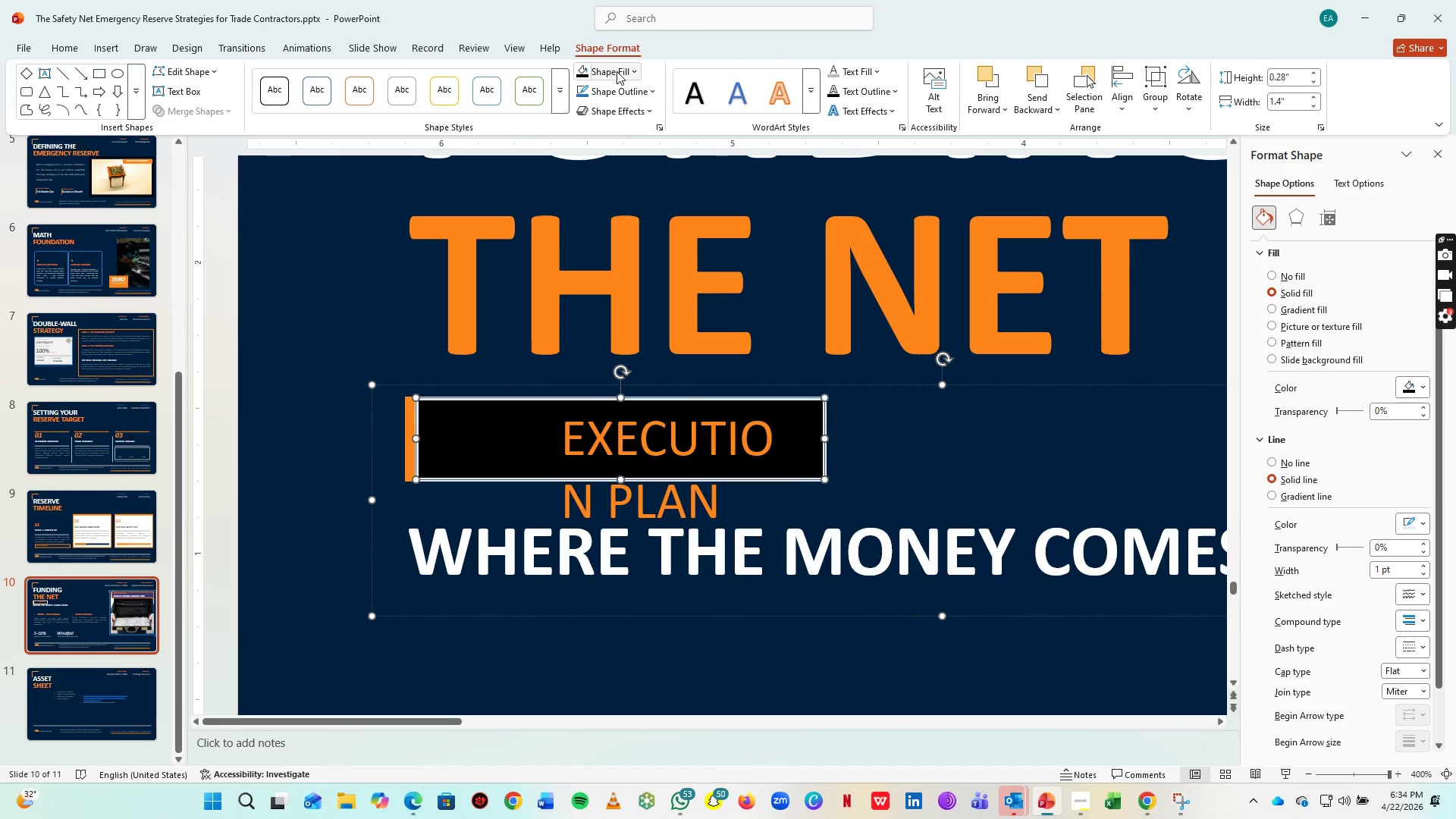 
left_click([617, 71])
 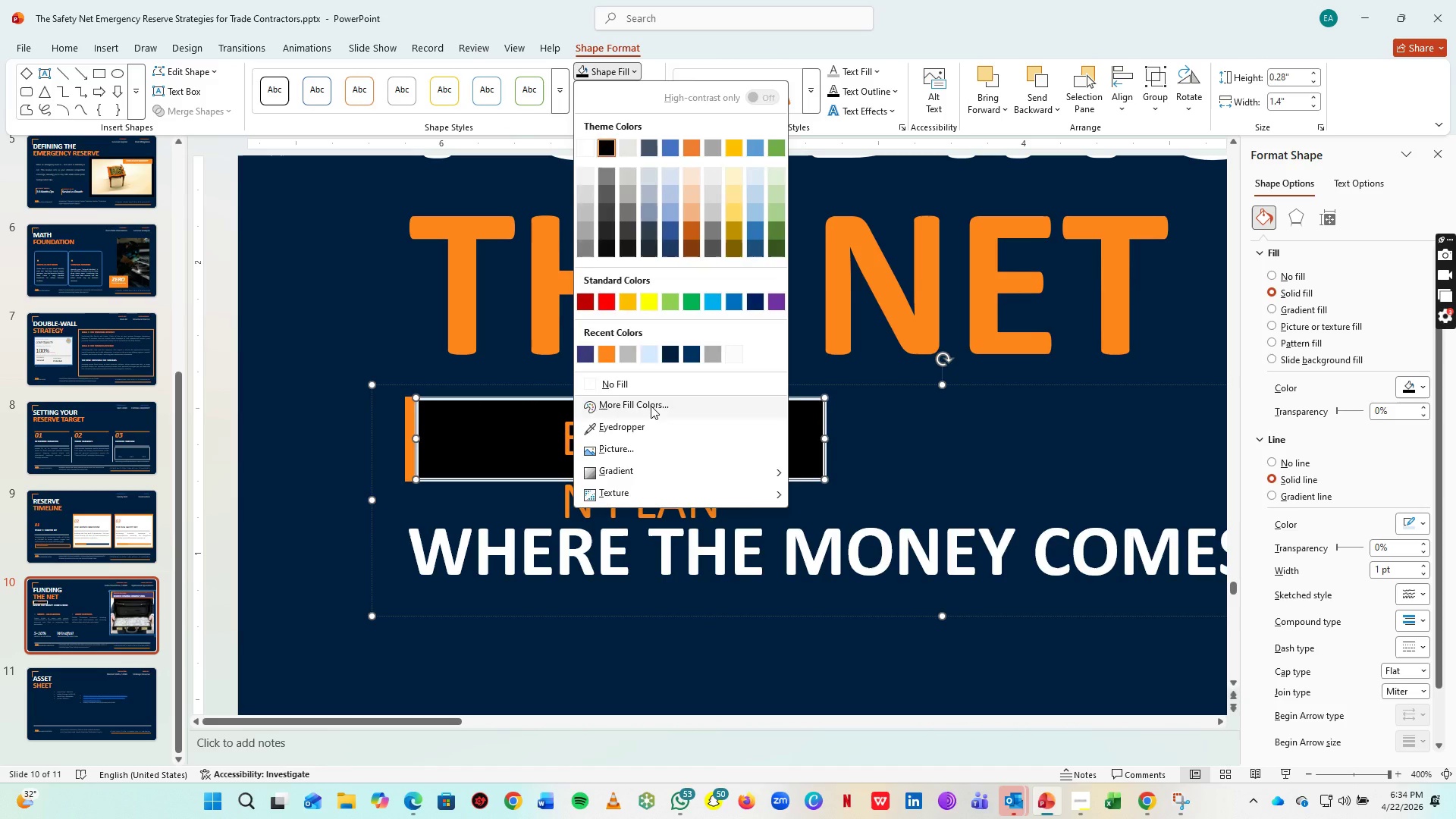 
left_click([651, 406])
 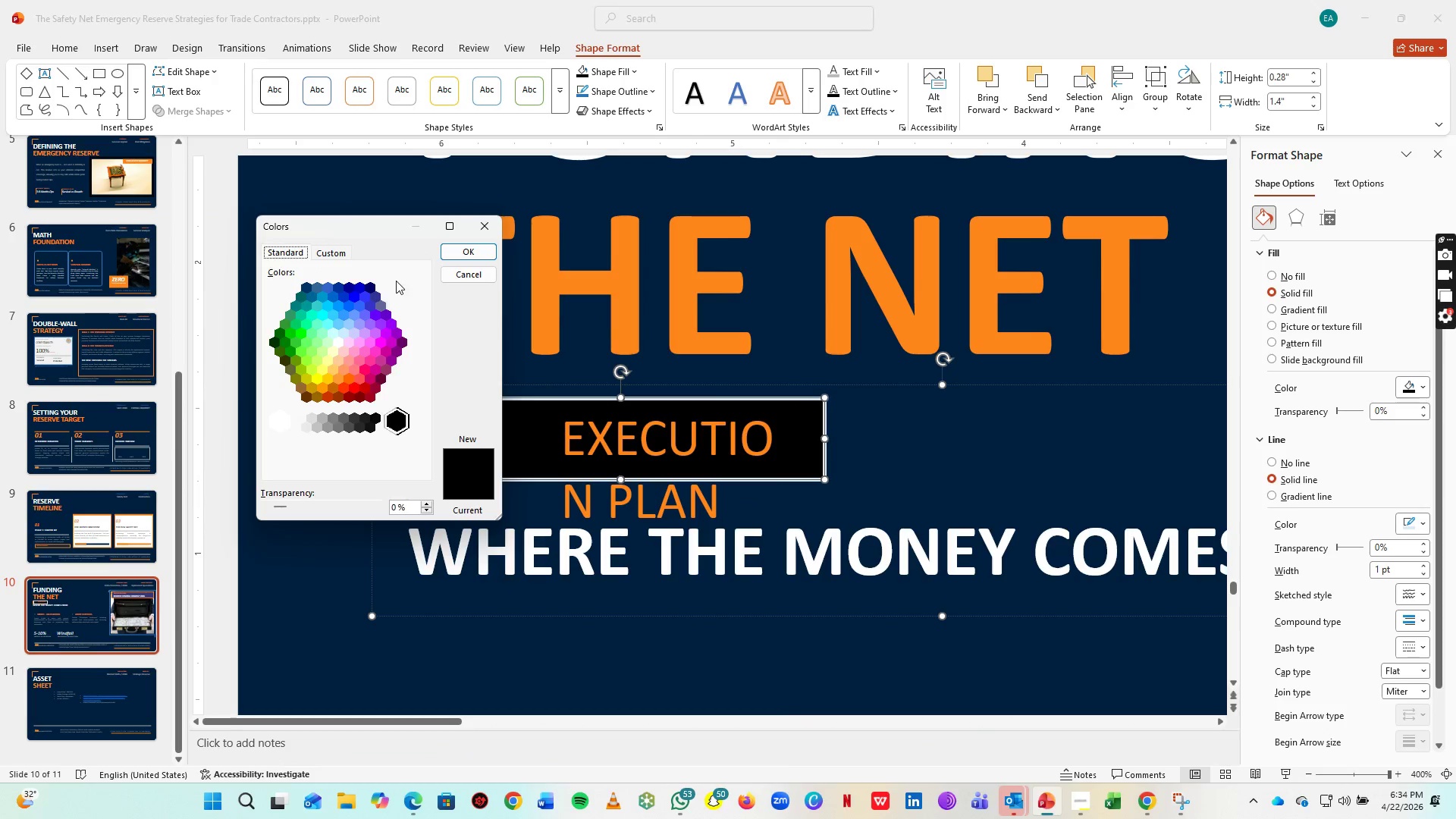 
left_click([328, 254])
 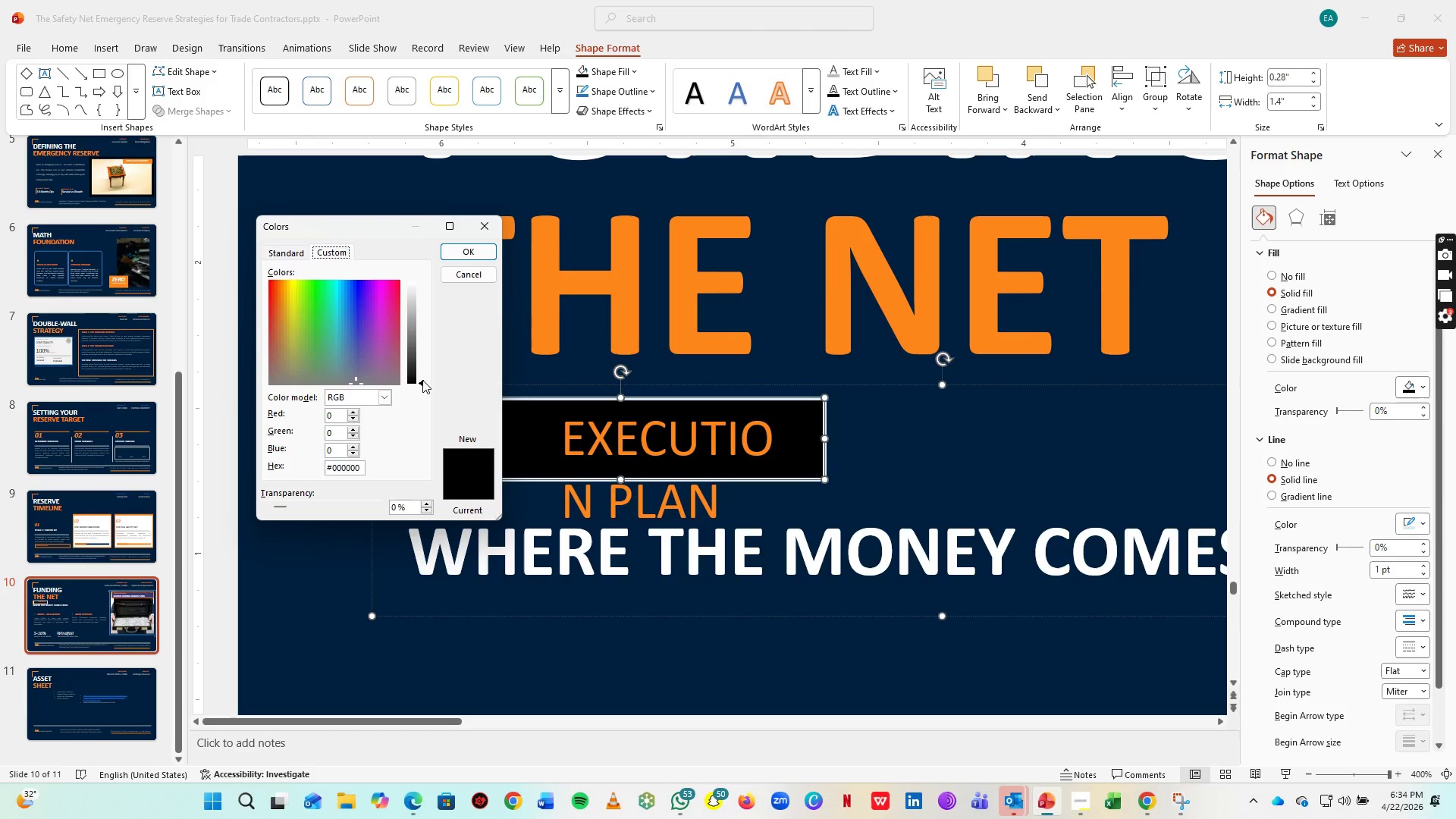 
left_click_drag(start_coordinate=[422, 380], to_coordinate=[416, 344])
 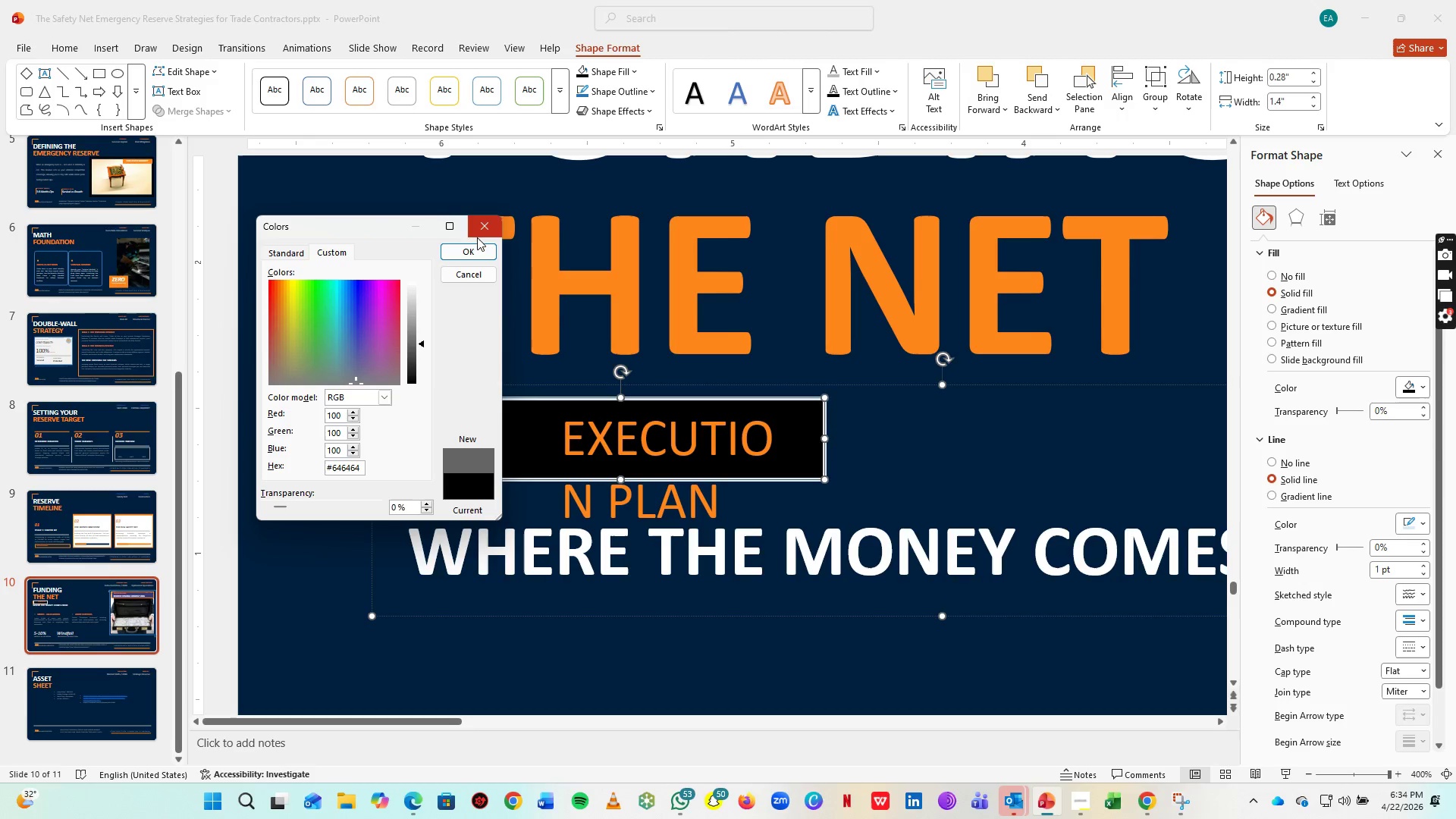 
left_click([476, 249])
 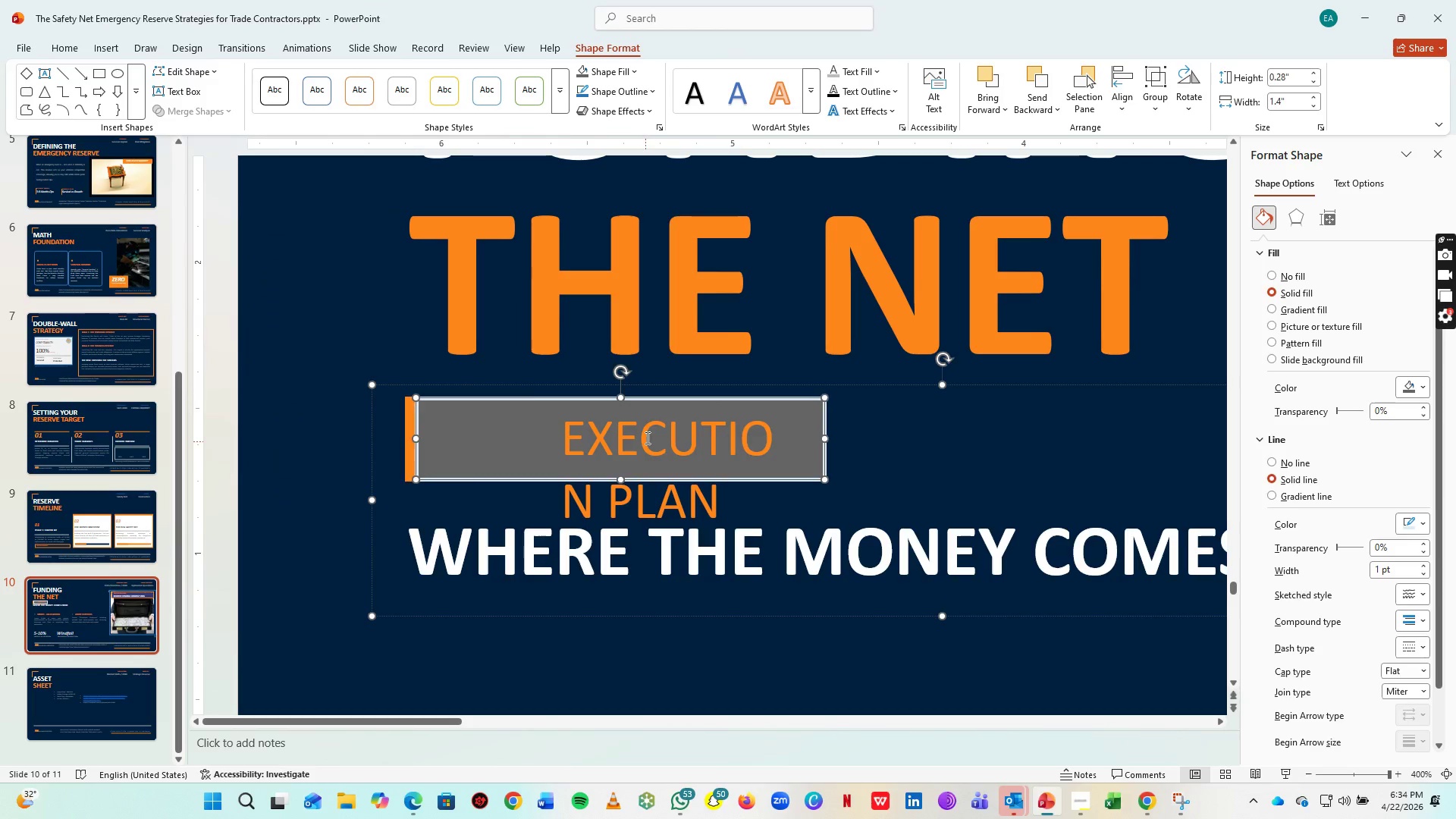 
left_click([647, 437])
 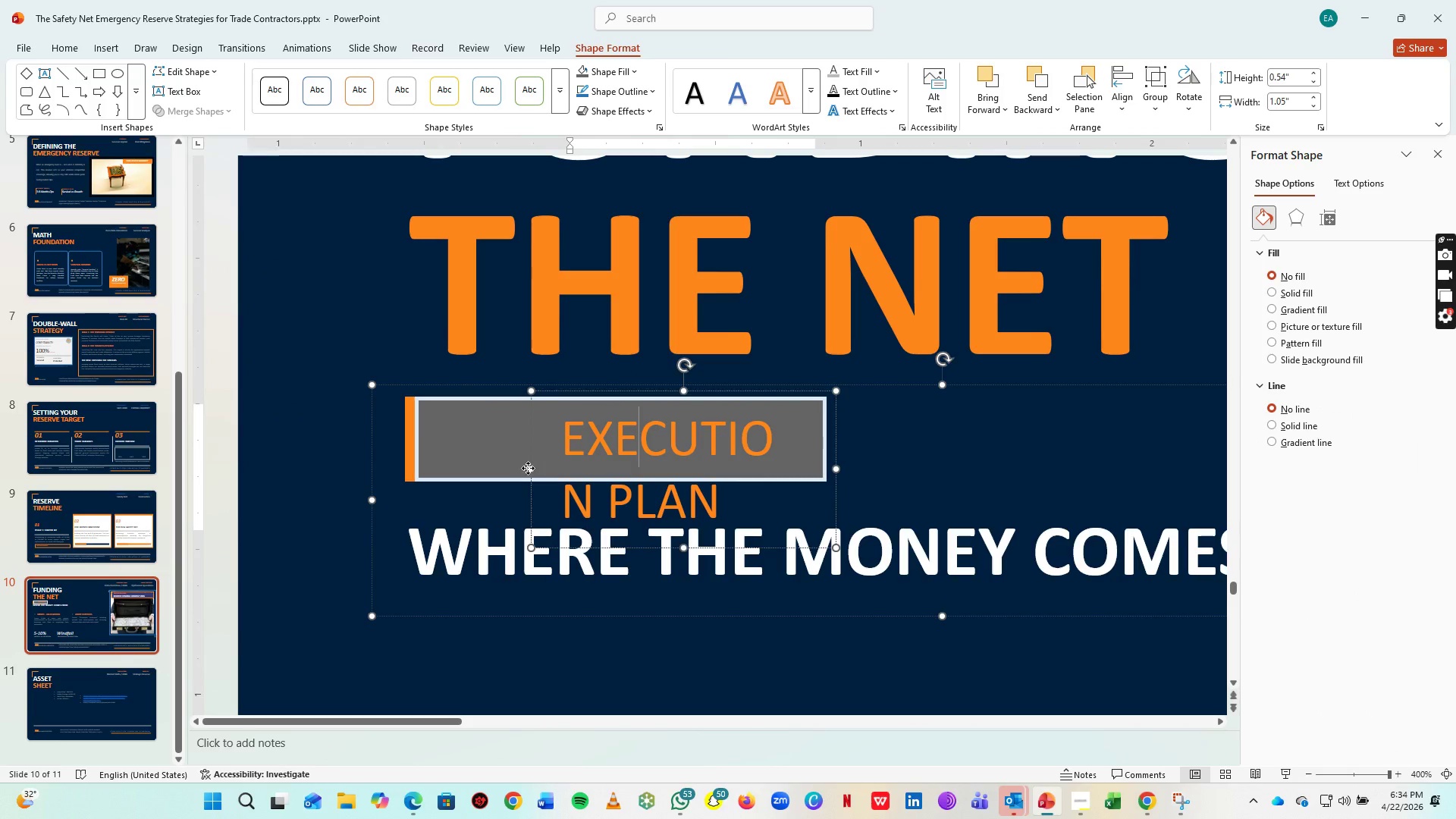 
left_click([528, 468])
 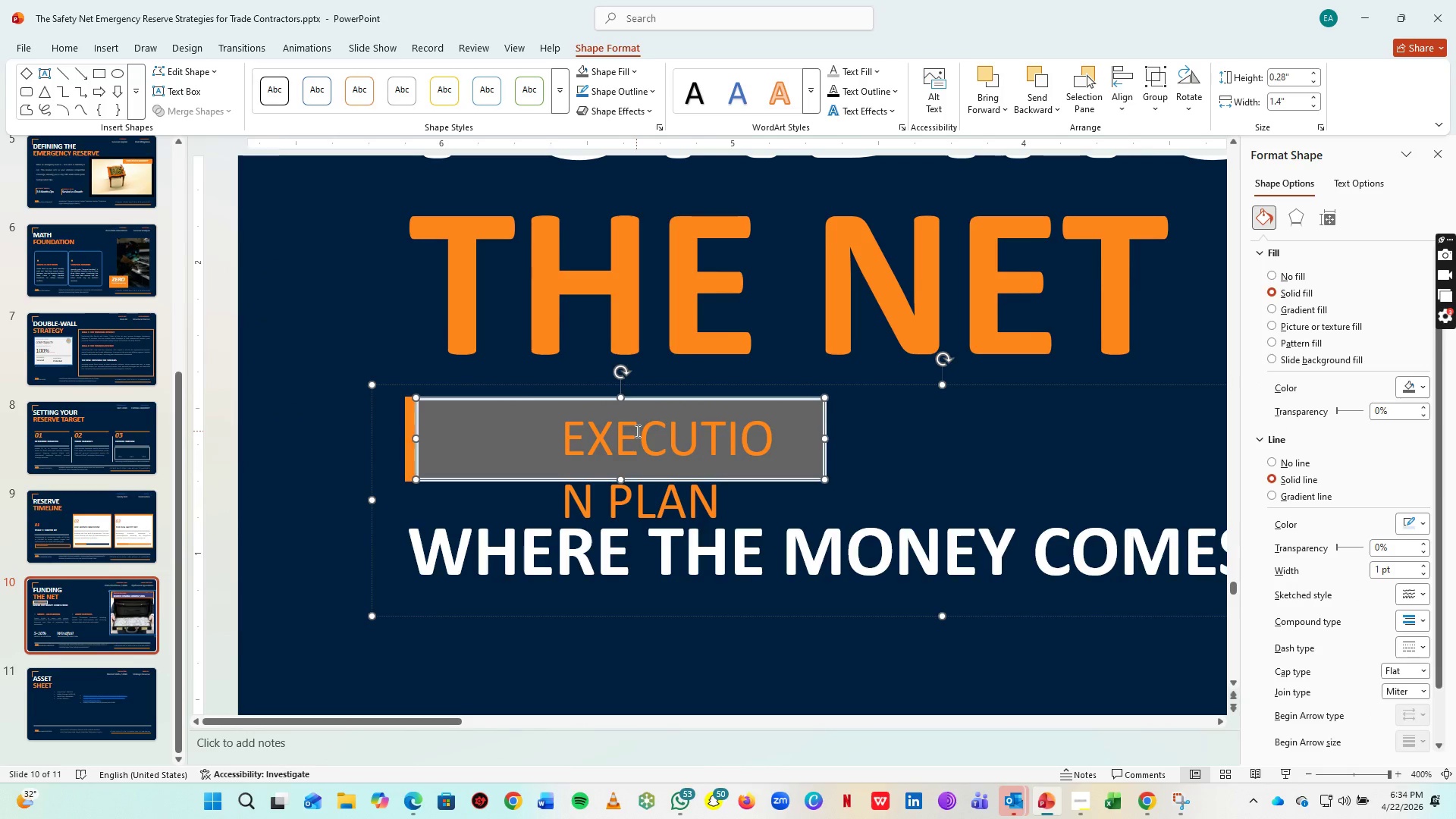 
left_click([636, 431])
 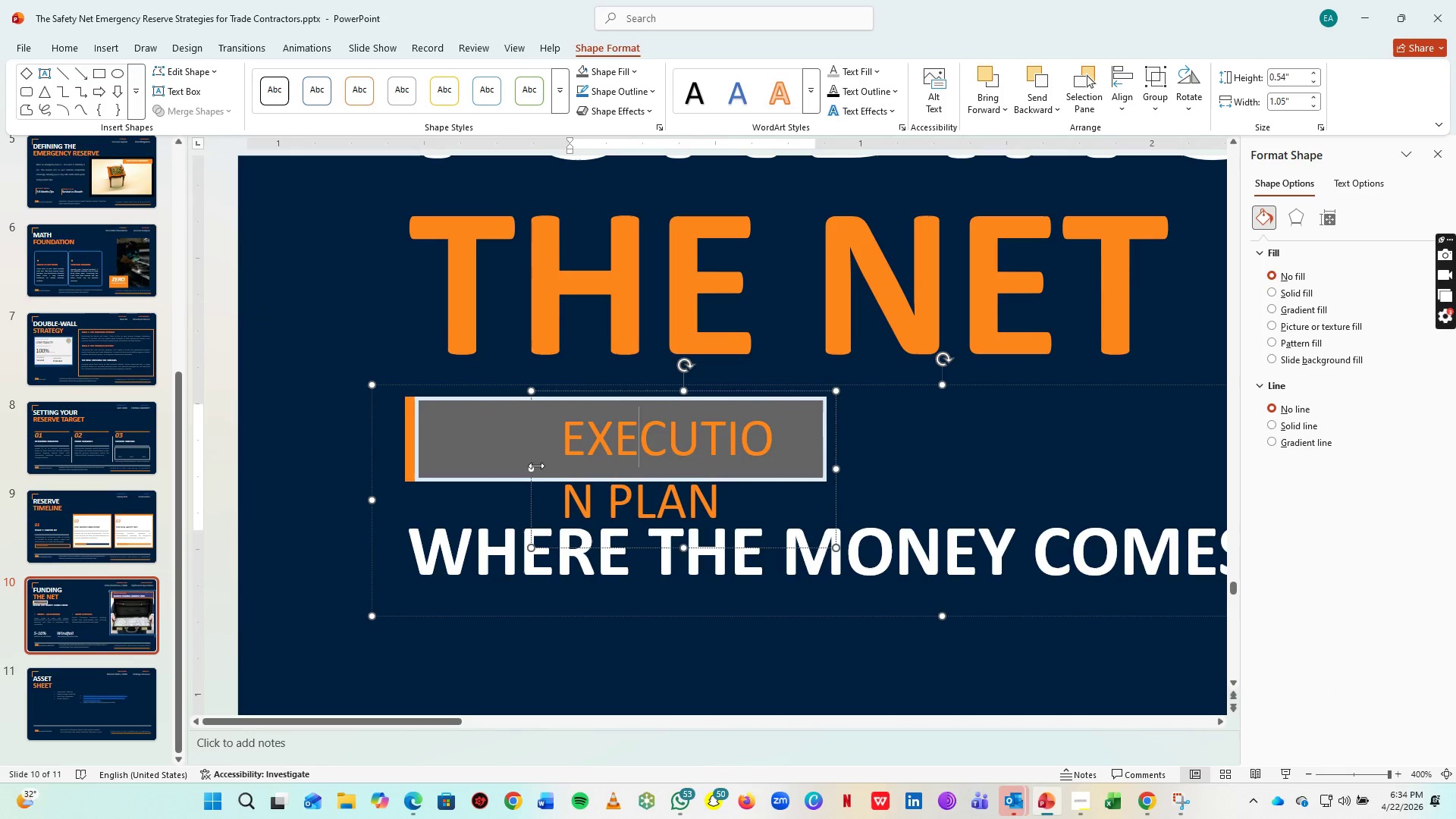 
left_click([533, 466])
 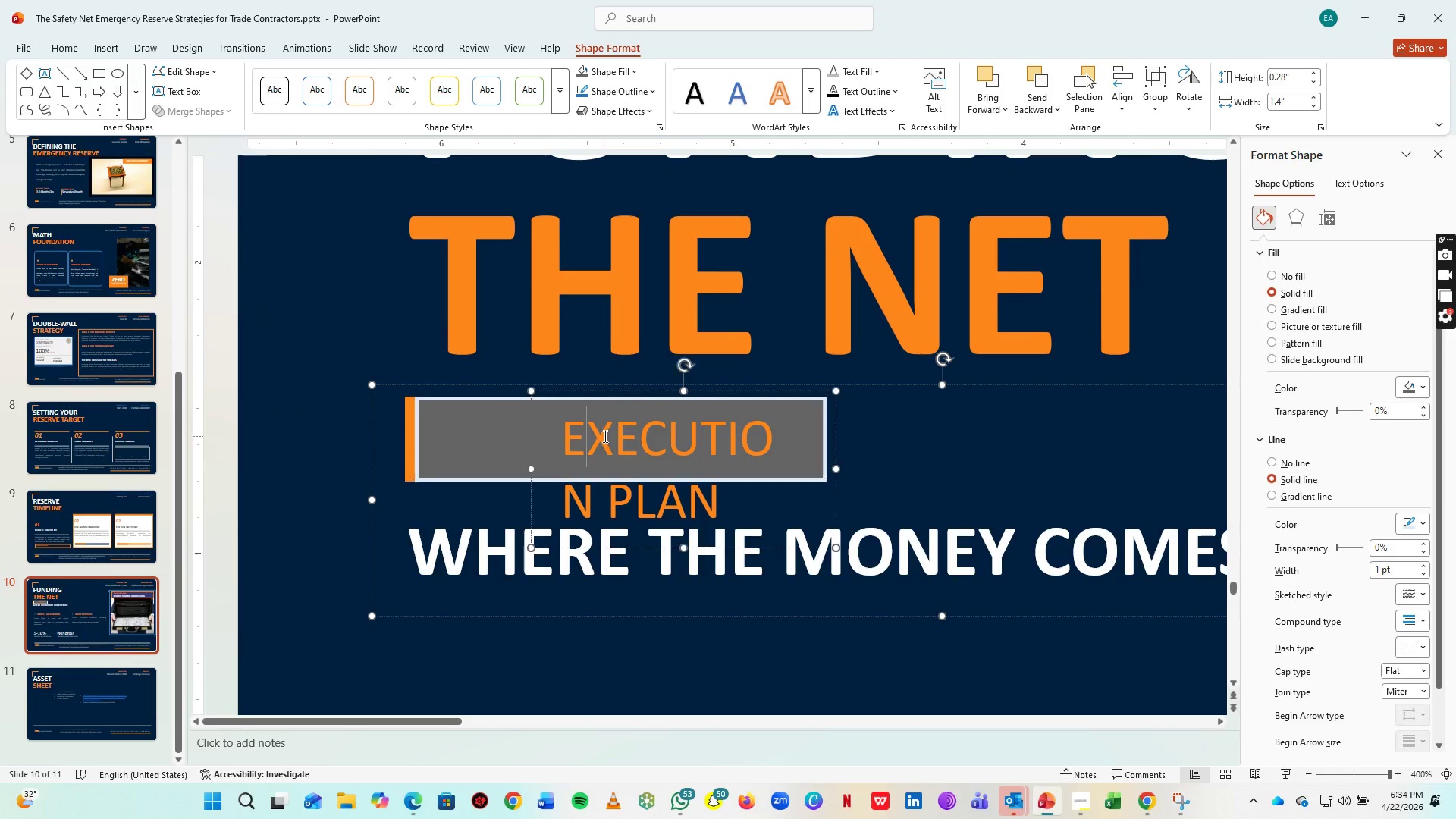 
left_click([604, 436])
 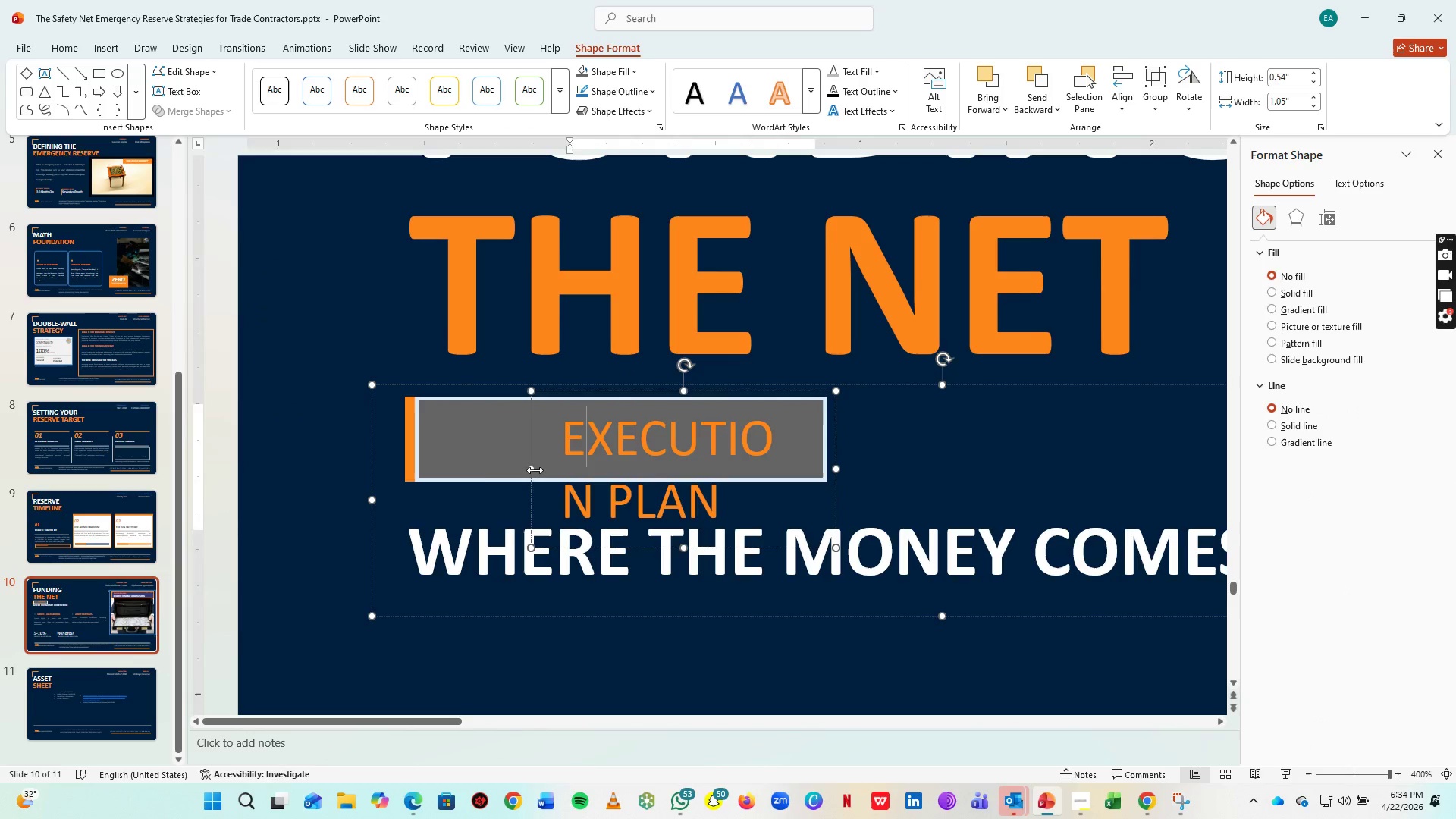 
left_click_drag(start_coordinate=[535, 470], to_coordinate=[405, 463])
 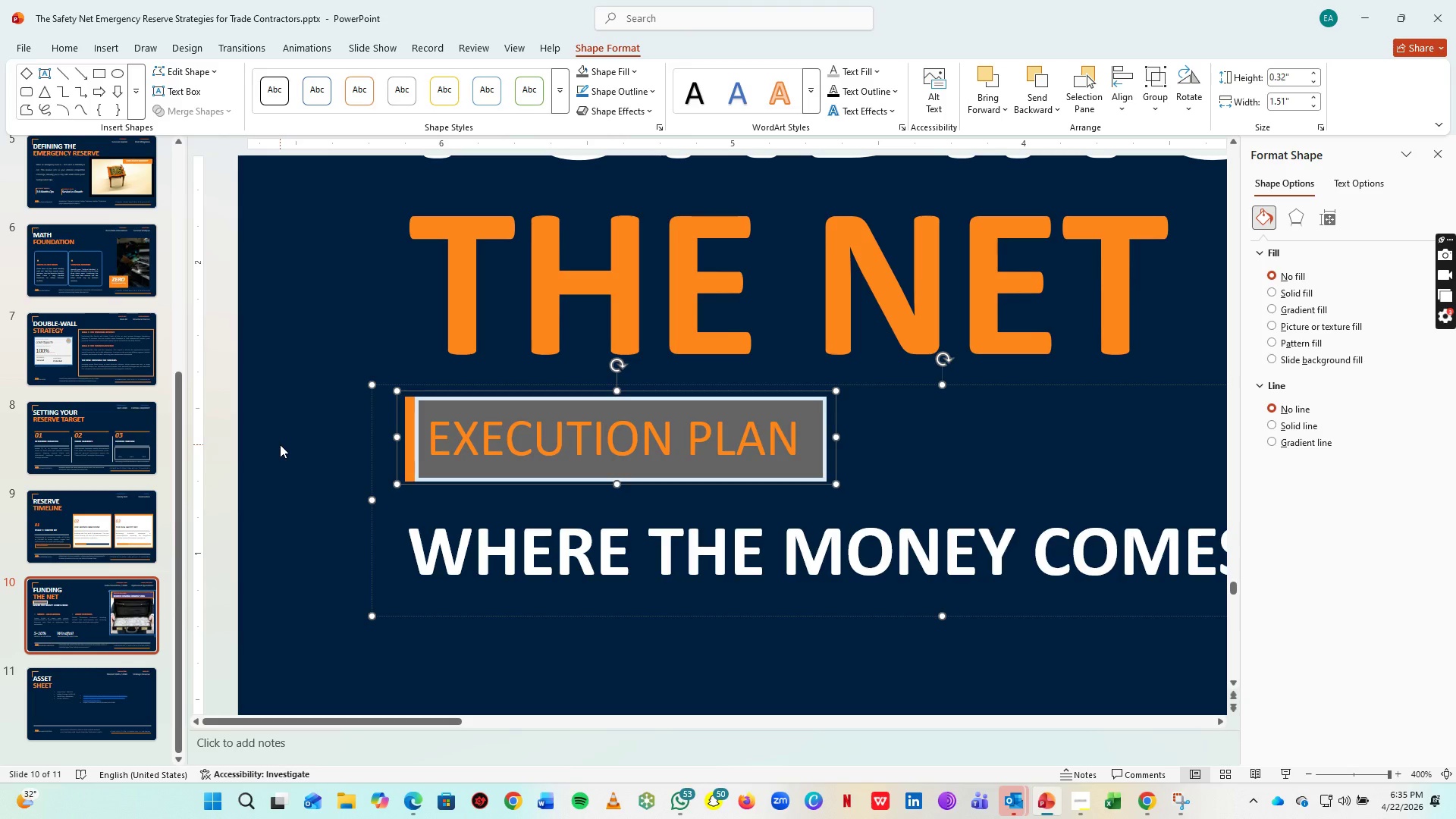 
key(Control+S)
 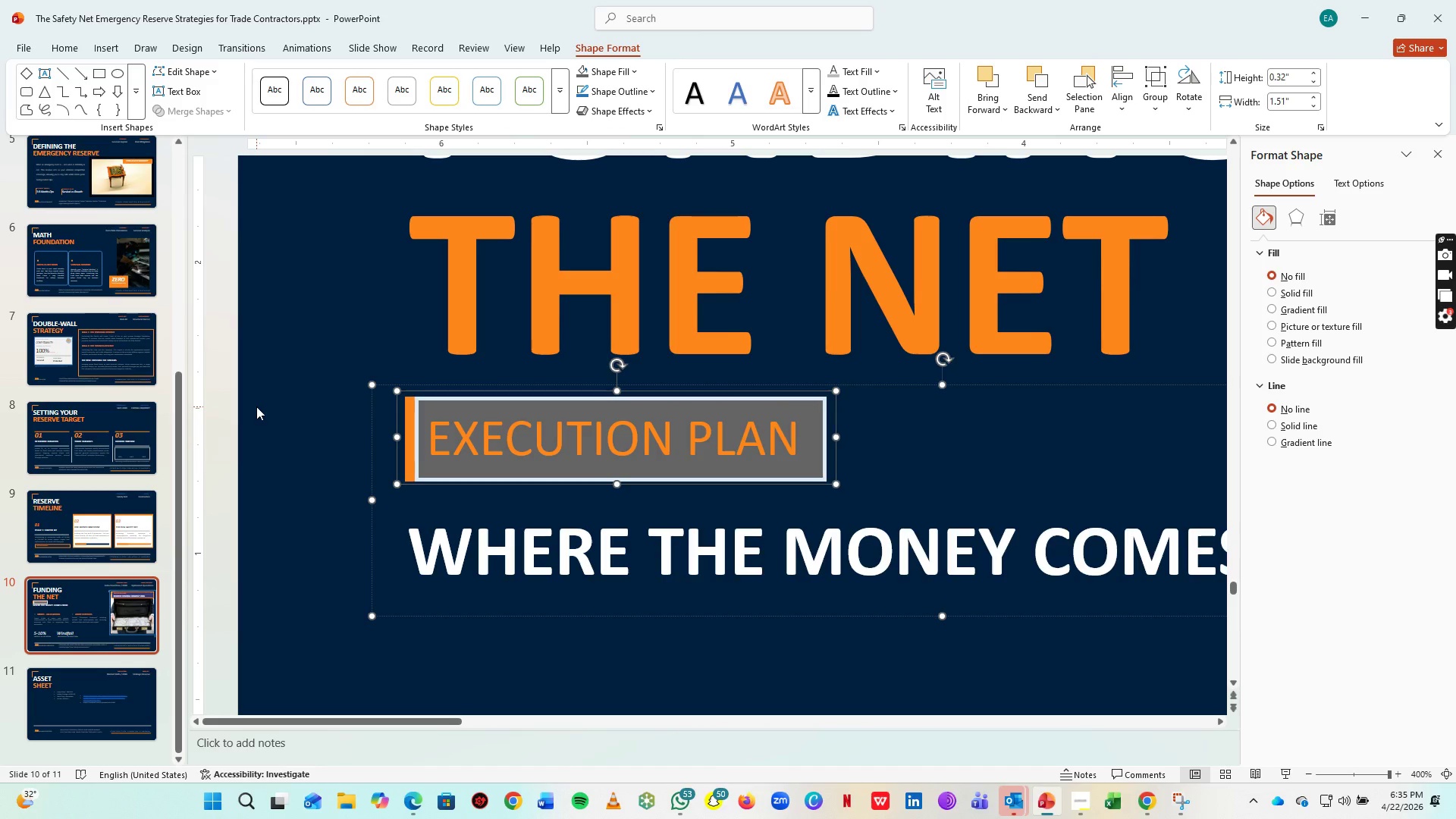 
hold_key(key=ControlLeft, duration=1.53)
left_click([256, 406])
 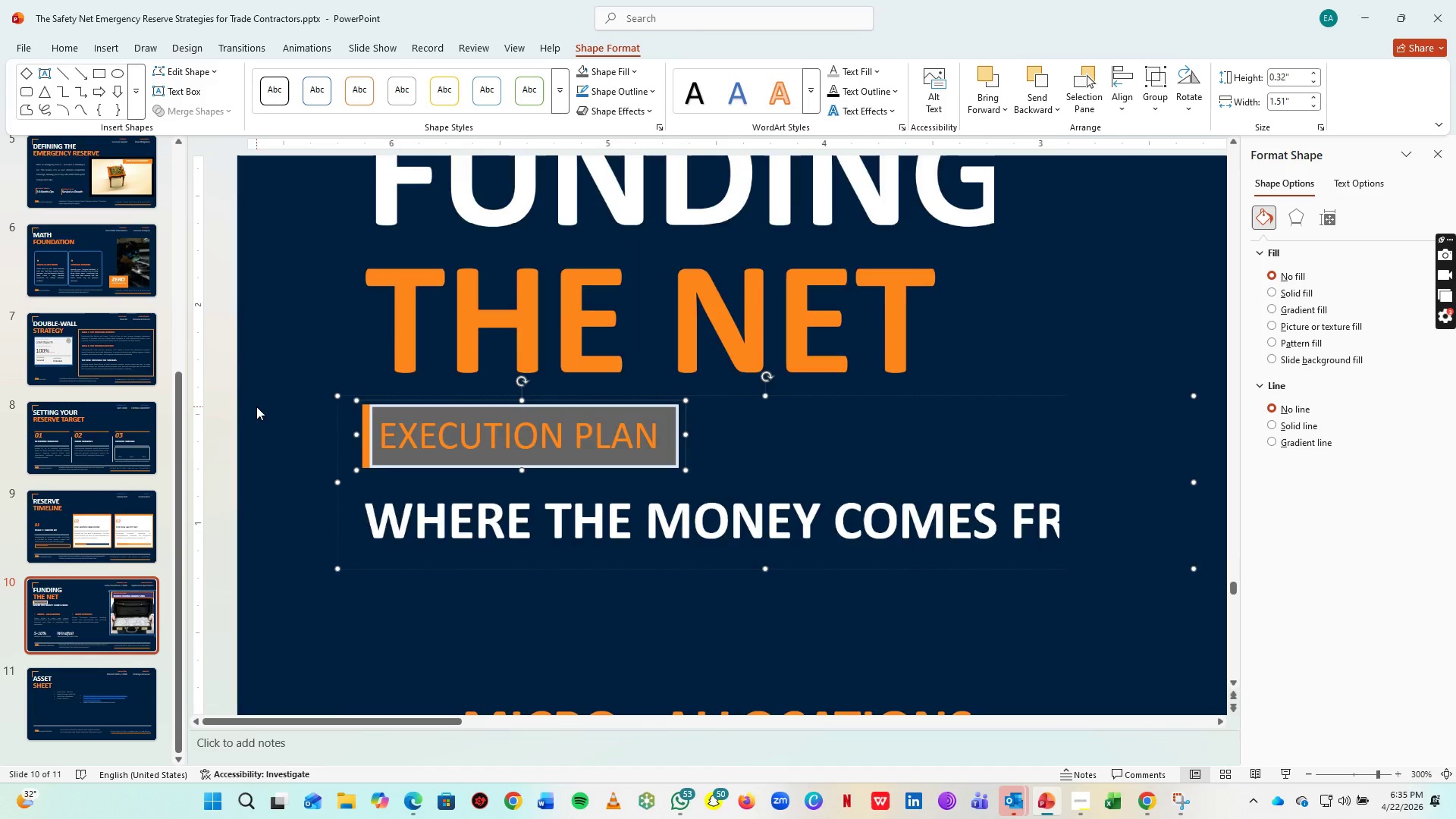 
scroll: coordinate [352, 438], scroll_direction: down, amount: 3.0
 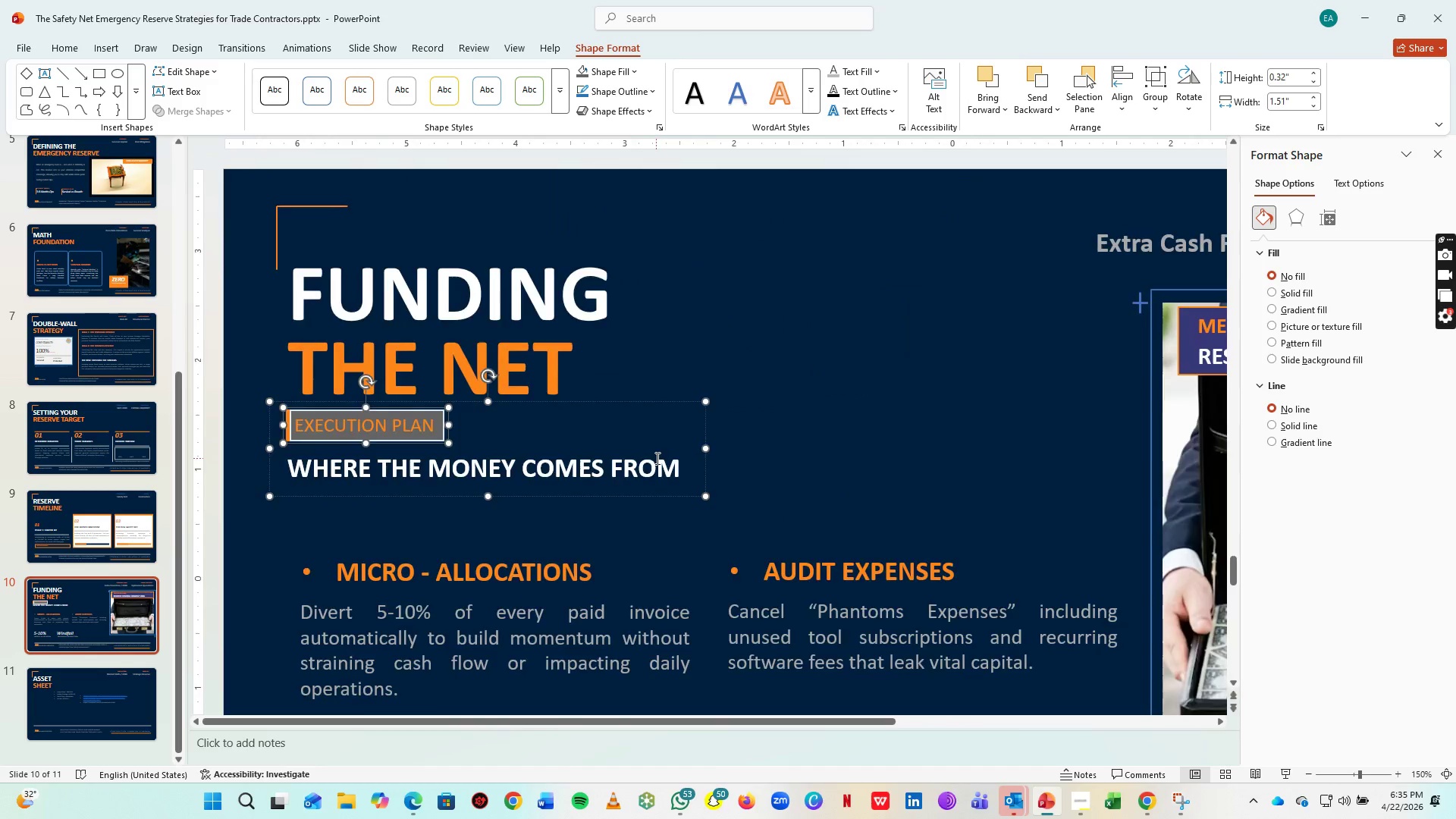 
hold_key(key=ControlLeft, duration=0.72)
 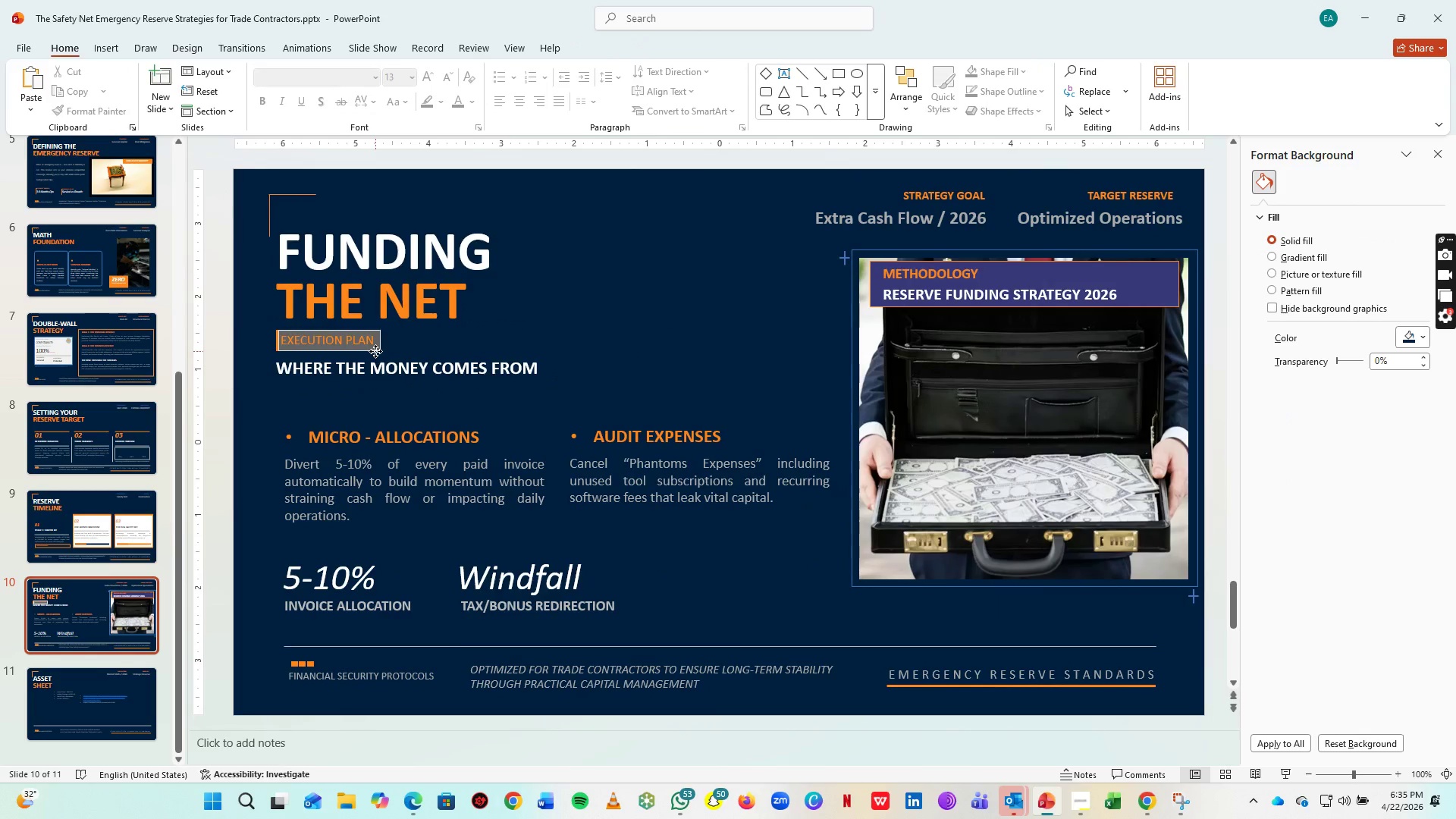 
scroll: coordinate [656, 458], scroll_direction: down, amount: 2.0
 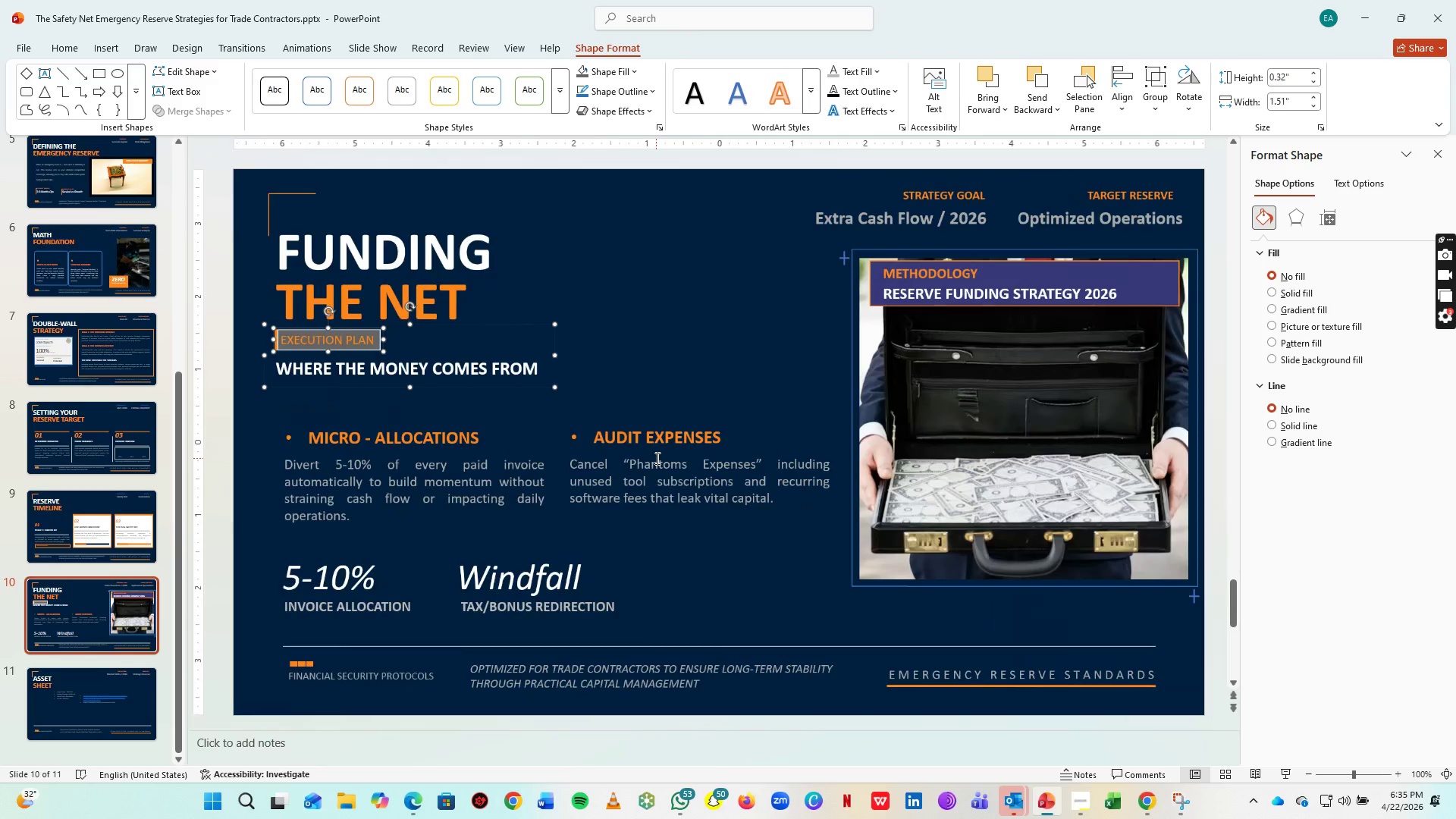 
left_click([375, 349])
 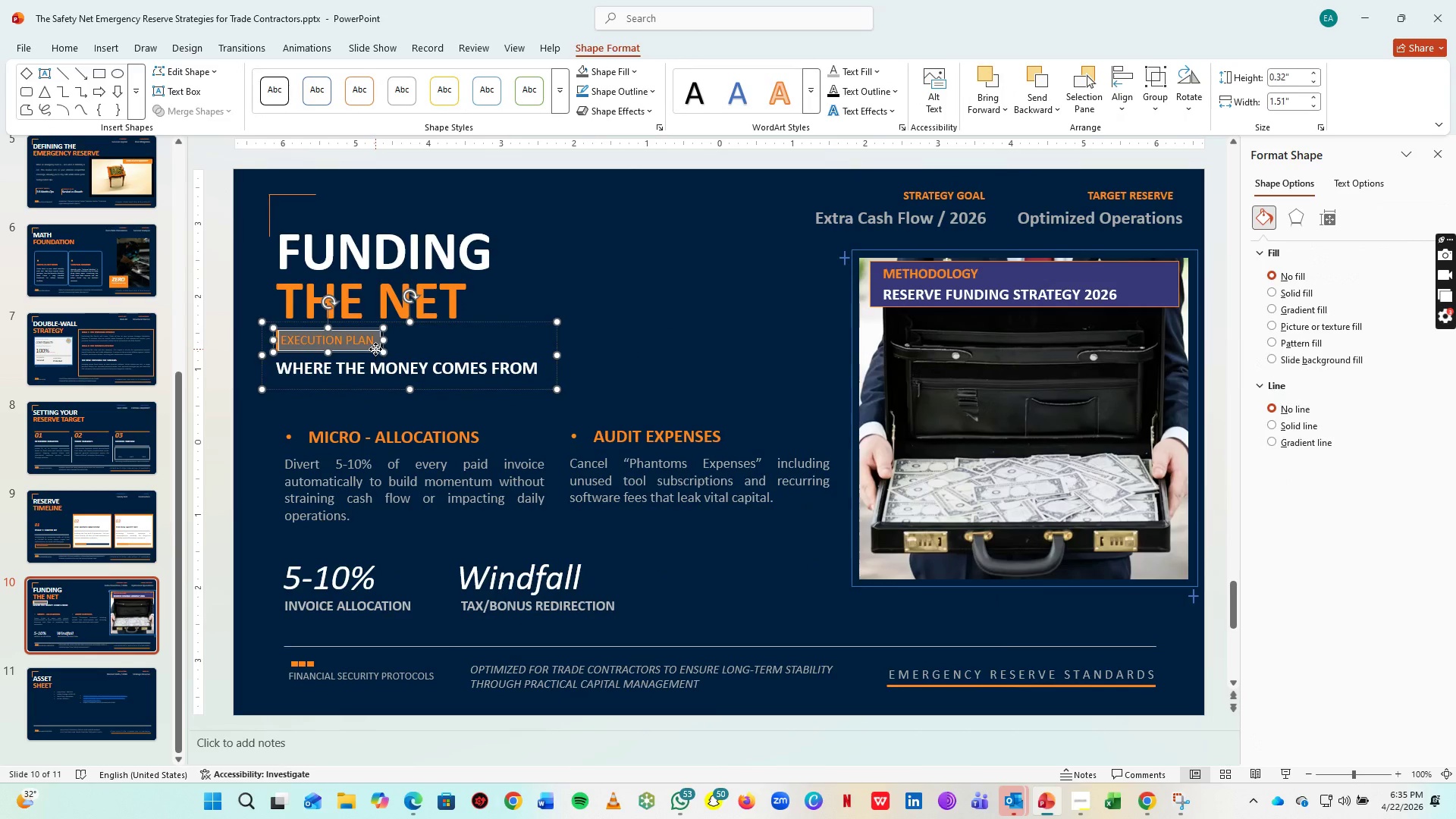 
left_click([375, 349])
 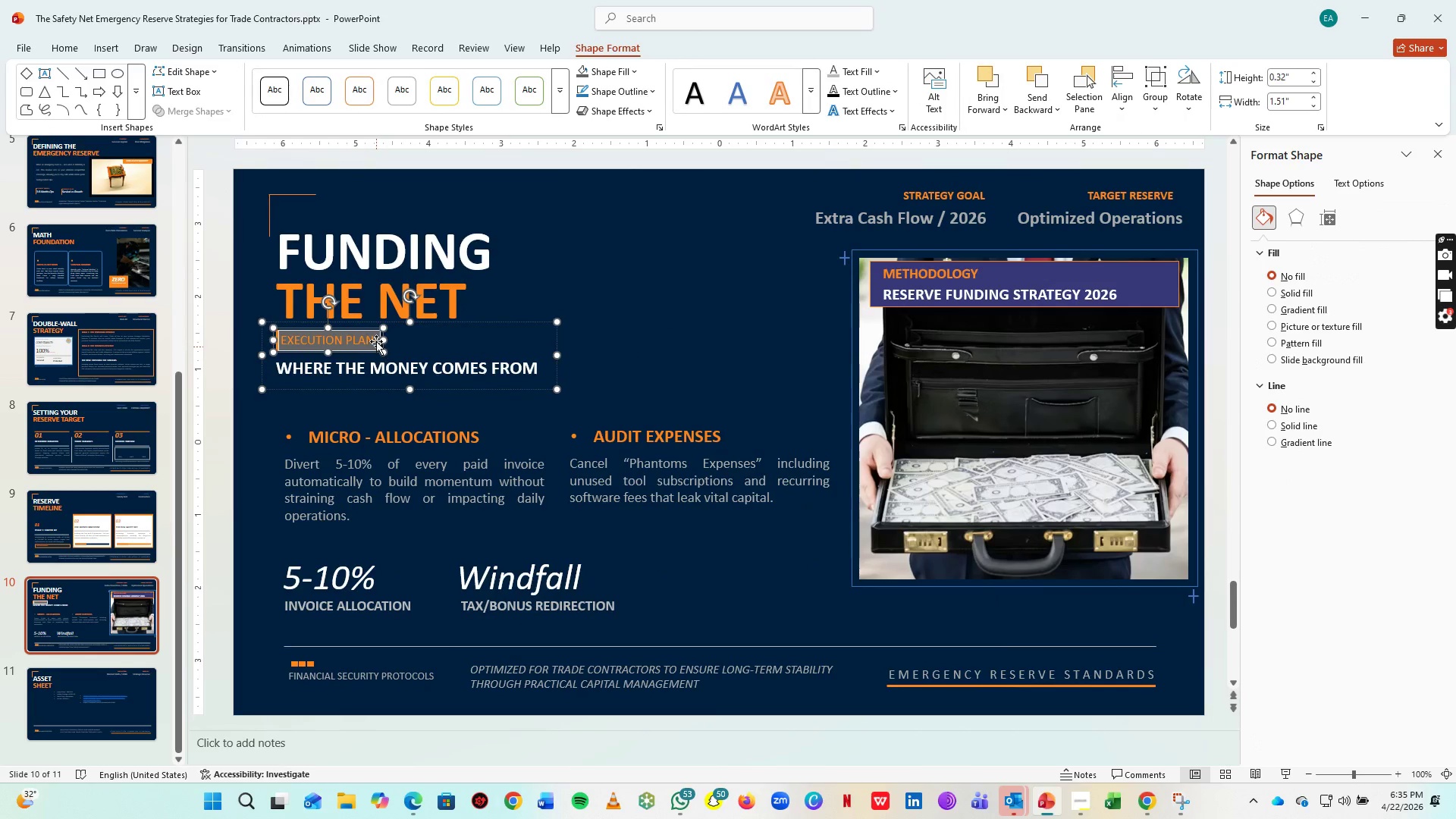 
key(Control+ControlLeft)
 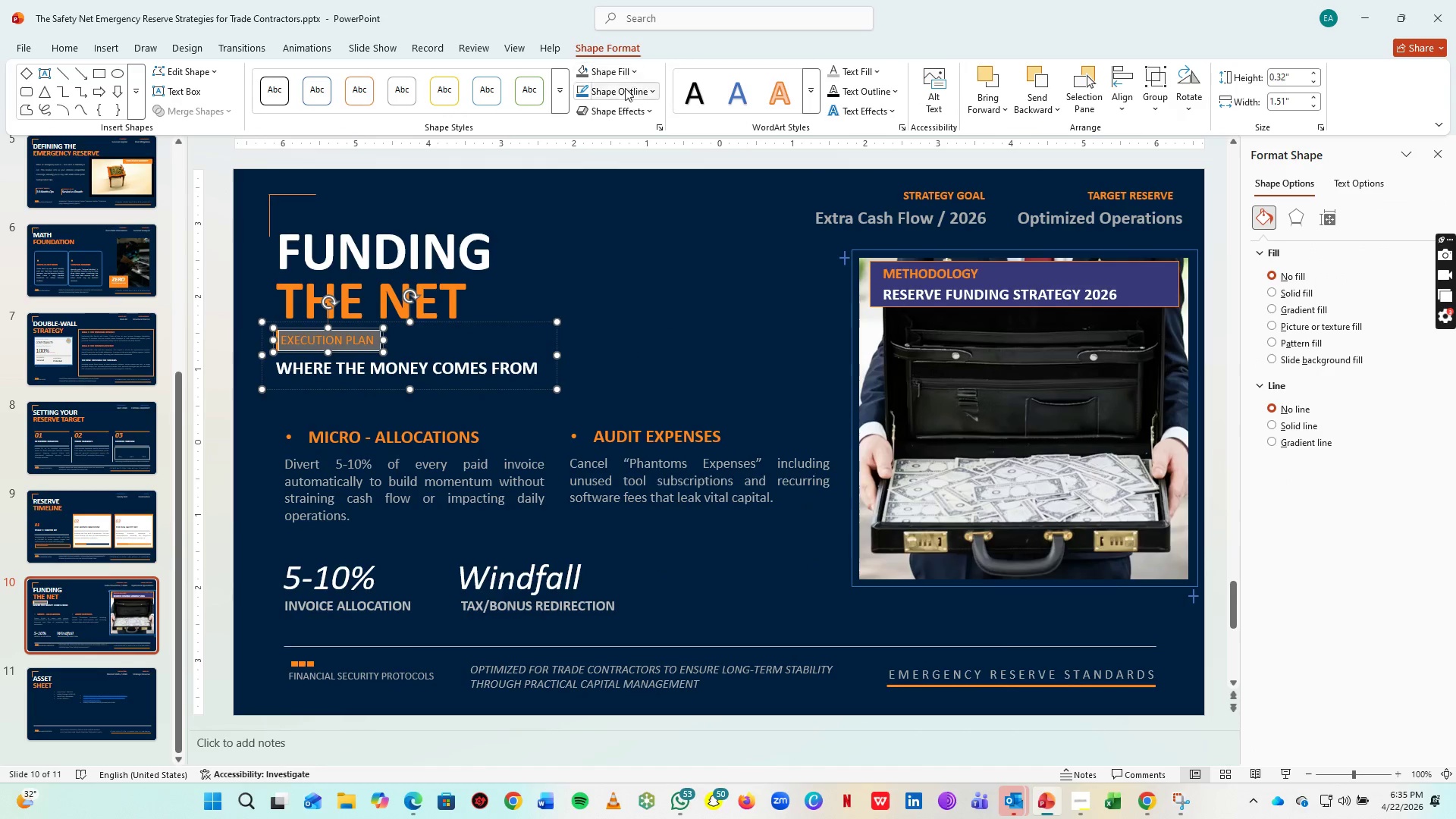 
left_click([623, 81])
 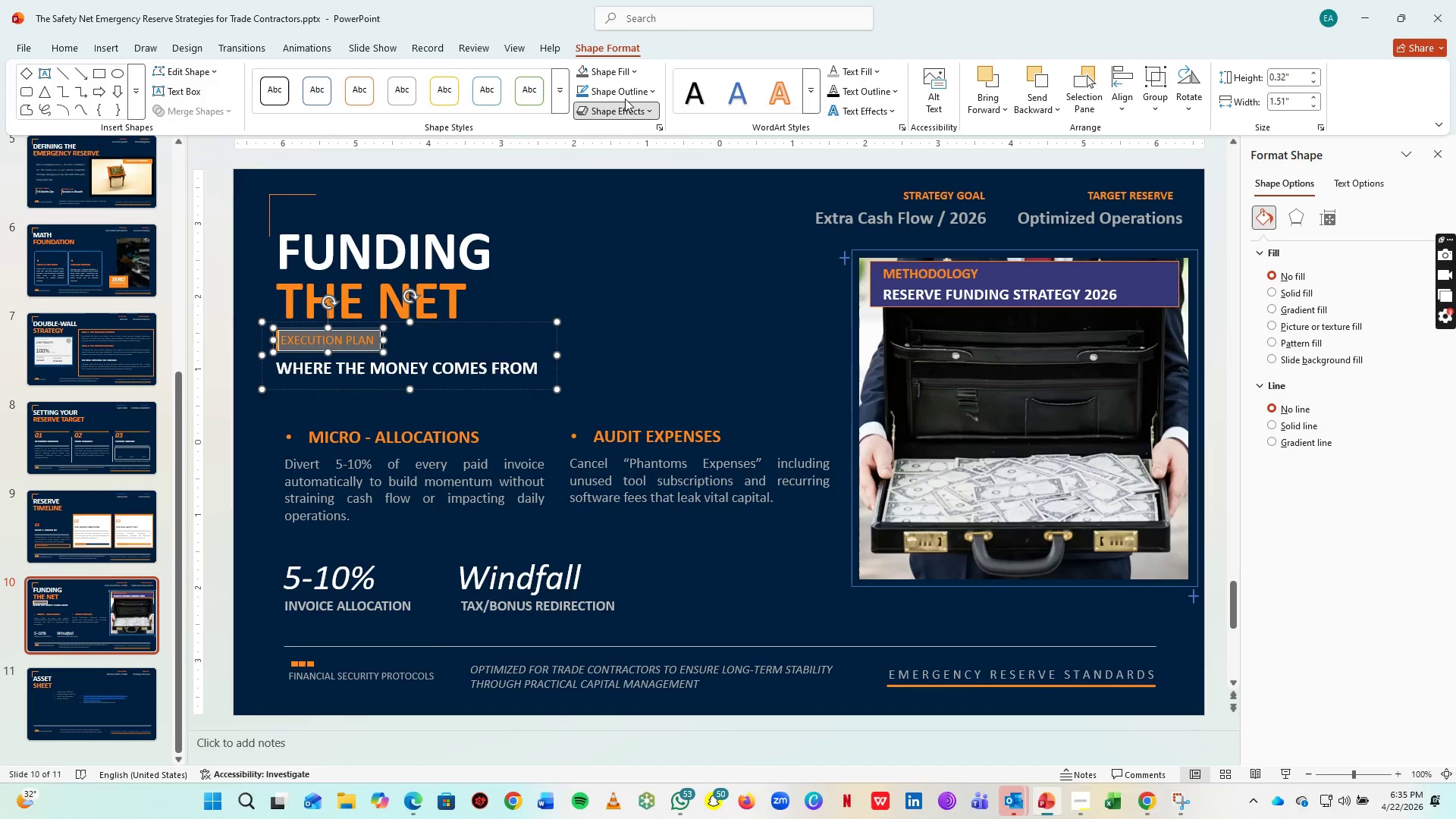 
left_click_drag(start_coordinate=[624, 106], to_coordinate=[515, 293])
 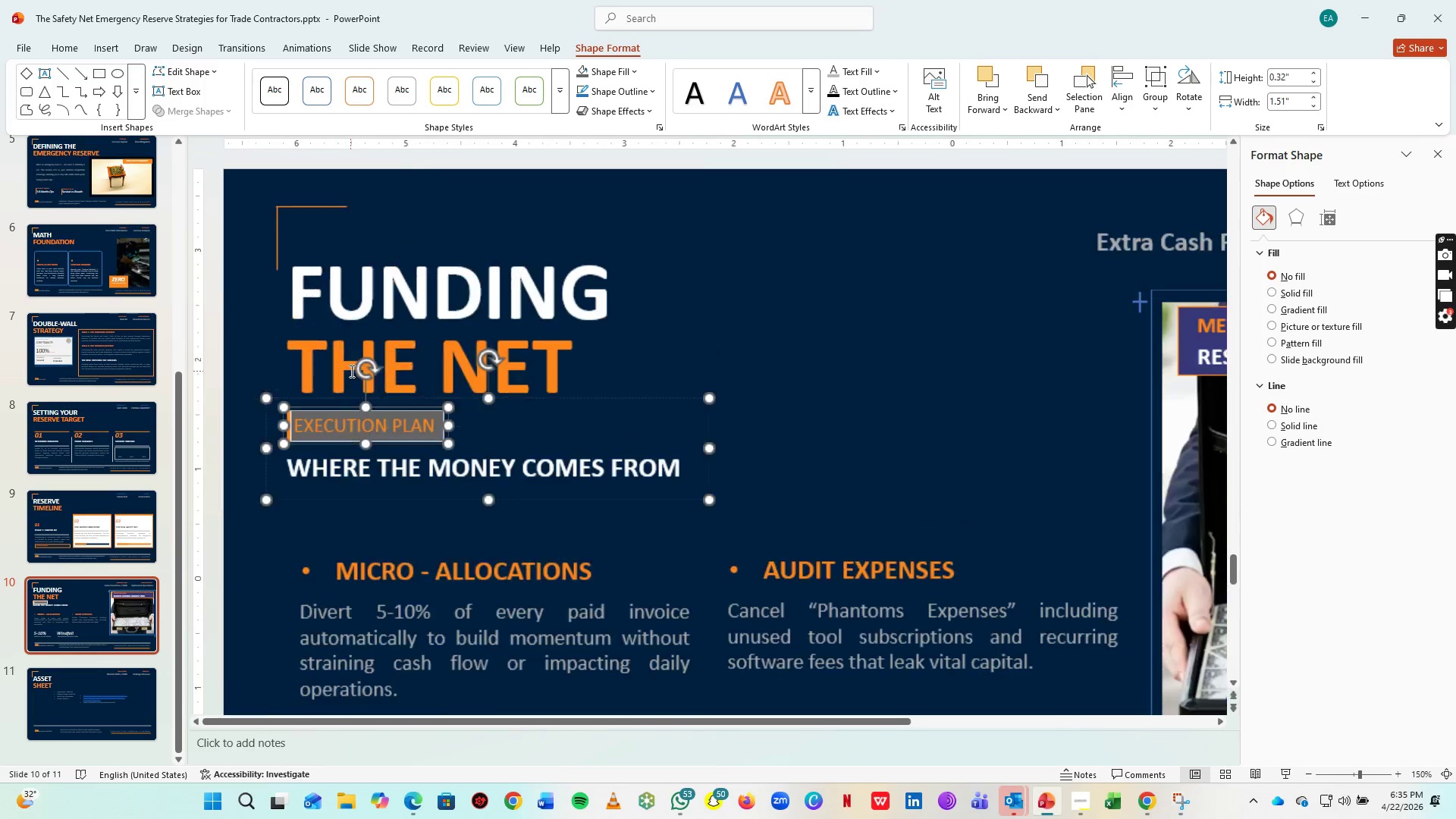 
left_click([515, 293])
 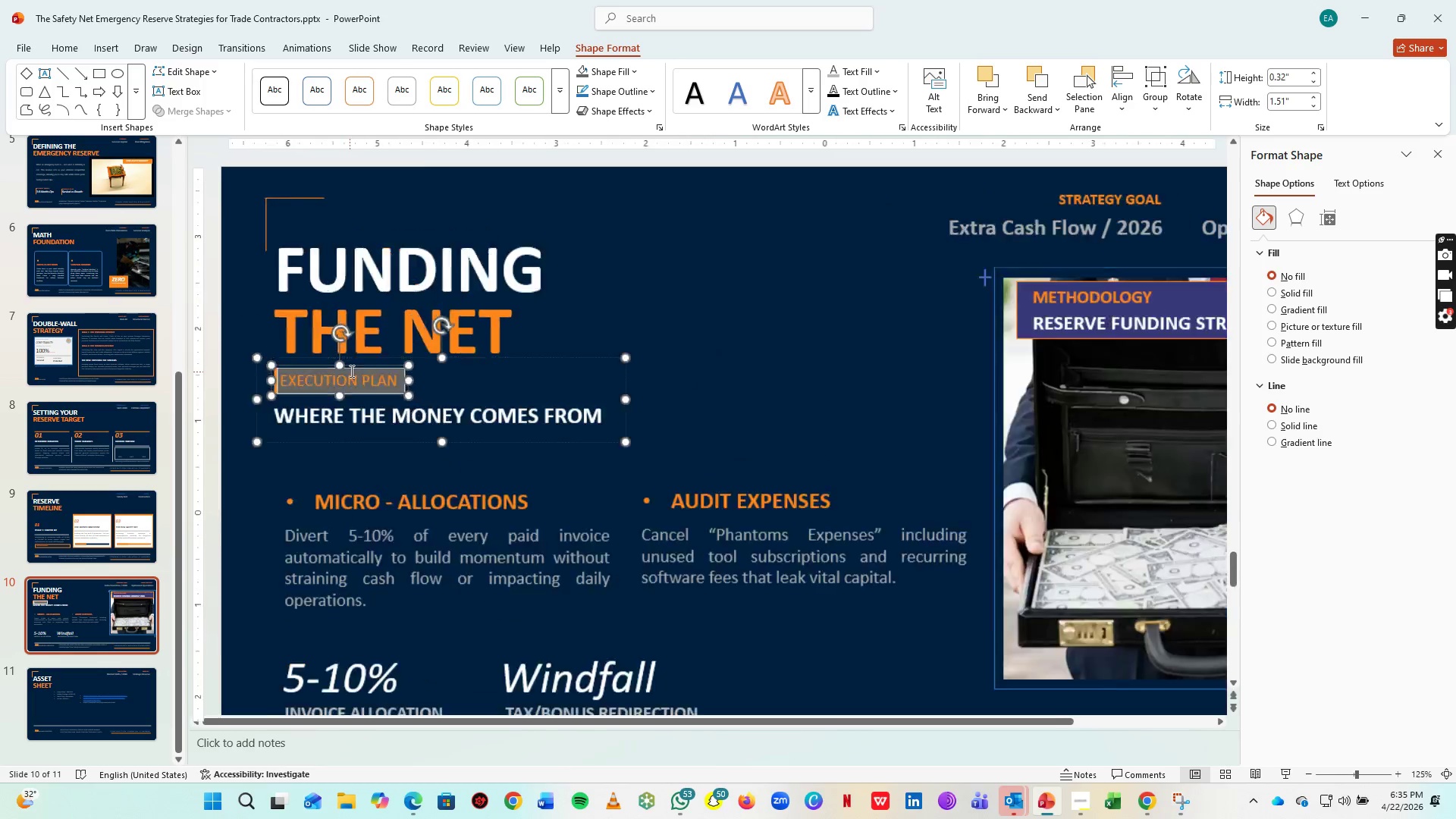 
hold_key(key=ControlLeft, duration=0.78)
scroll: coordinate [462, 441], scroll_direction: up, amount: 9.0
 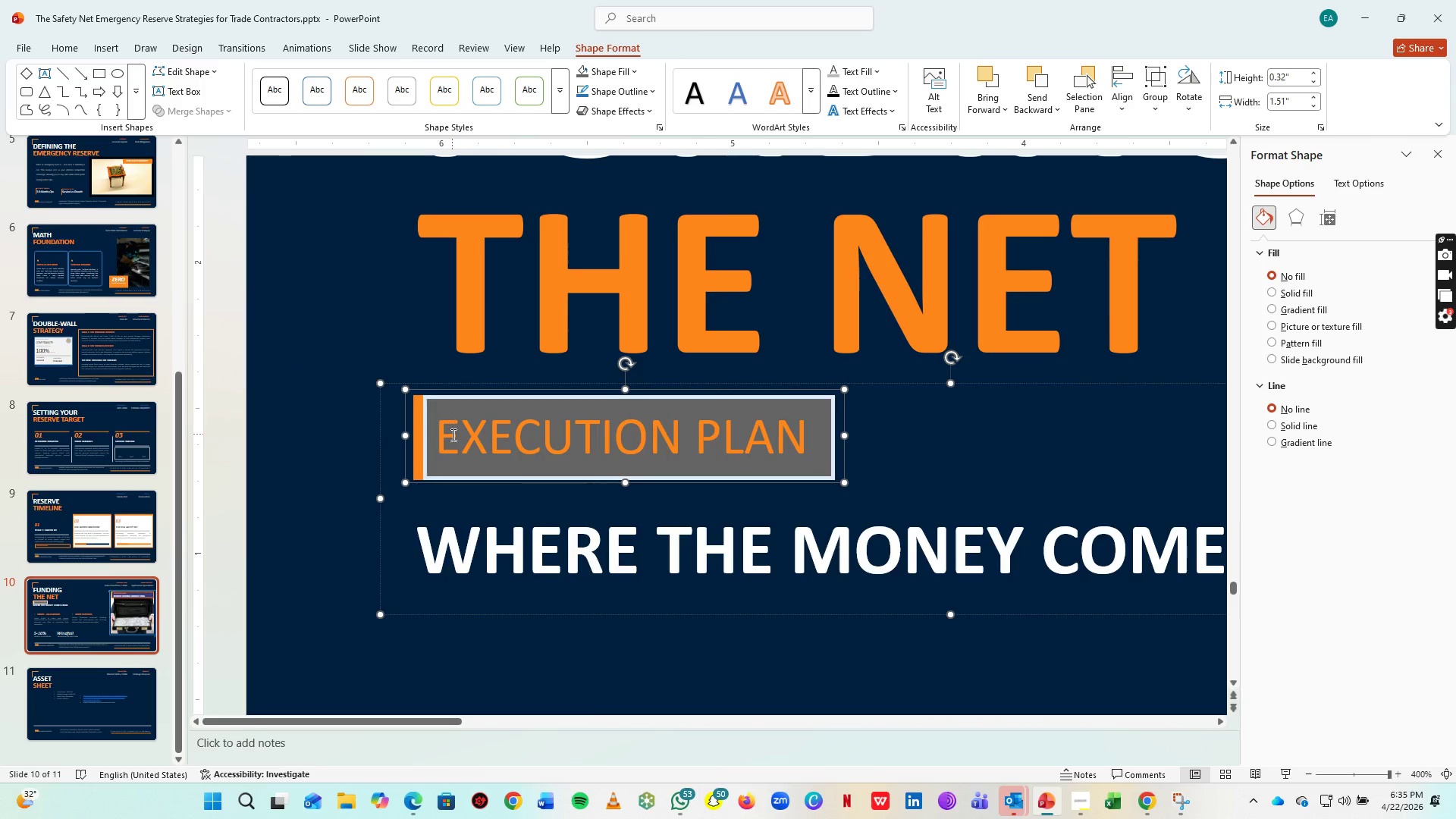 
left_click([452, 435])
 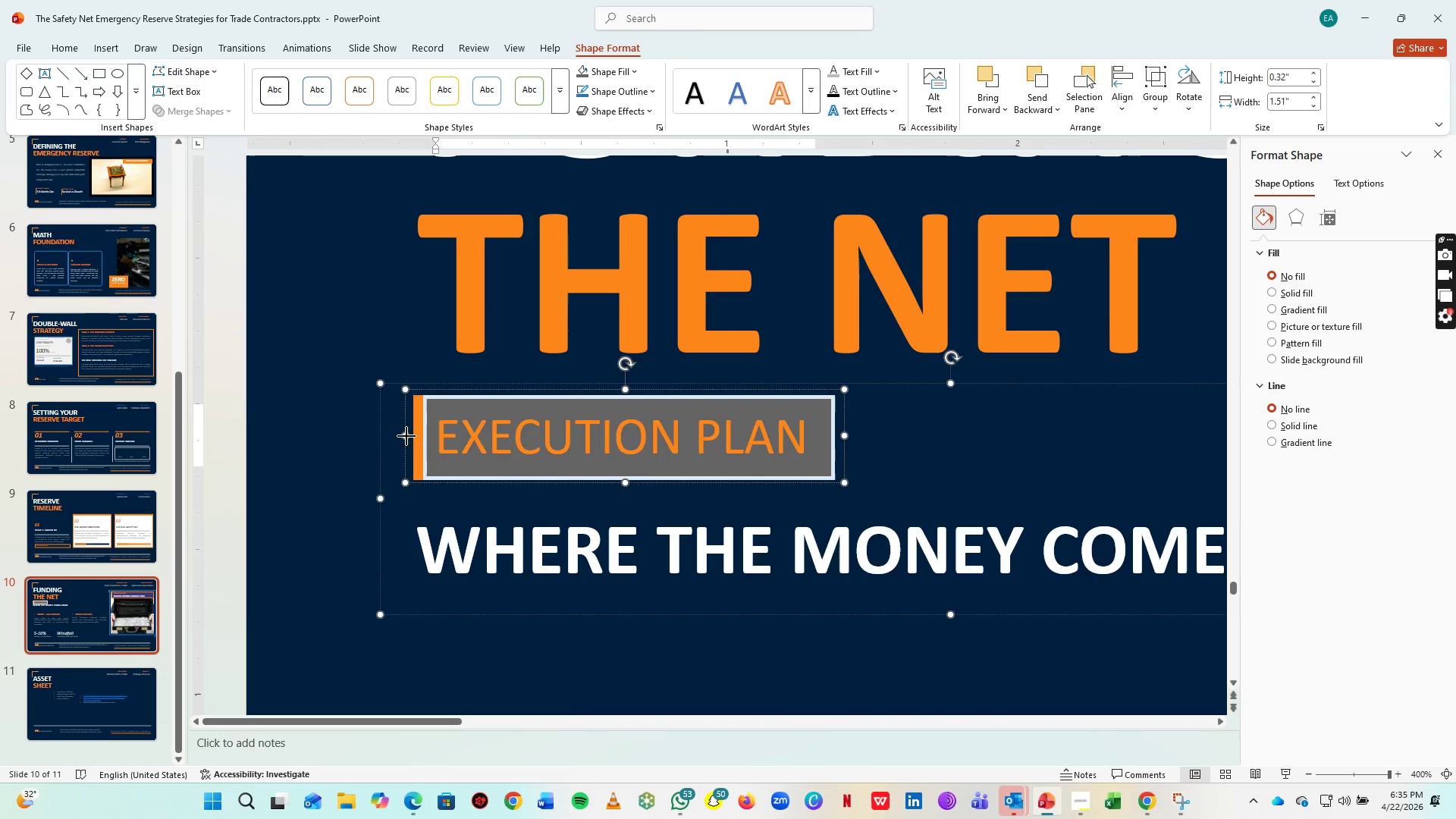 
left_click_drag(start_coordinate=[406, 436], to_coordinate=[520, 449])
 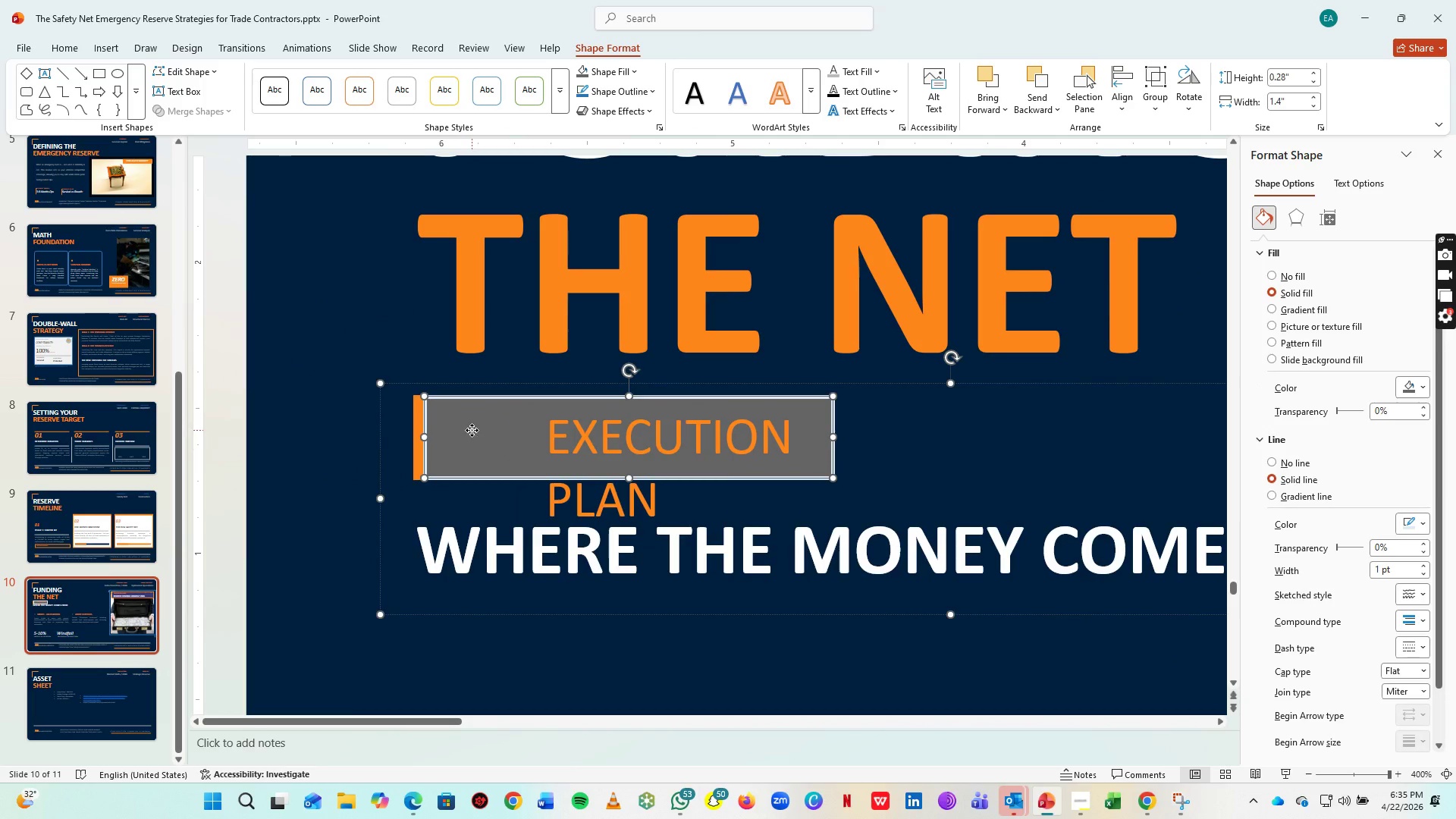 
double_click([472, 430])
 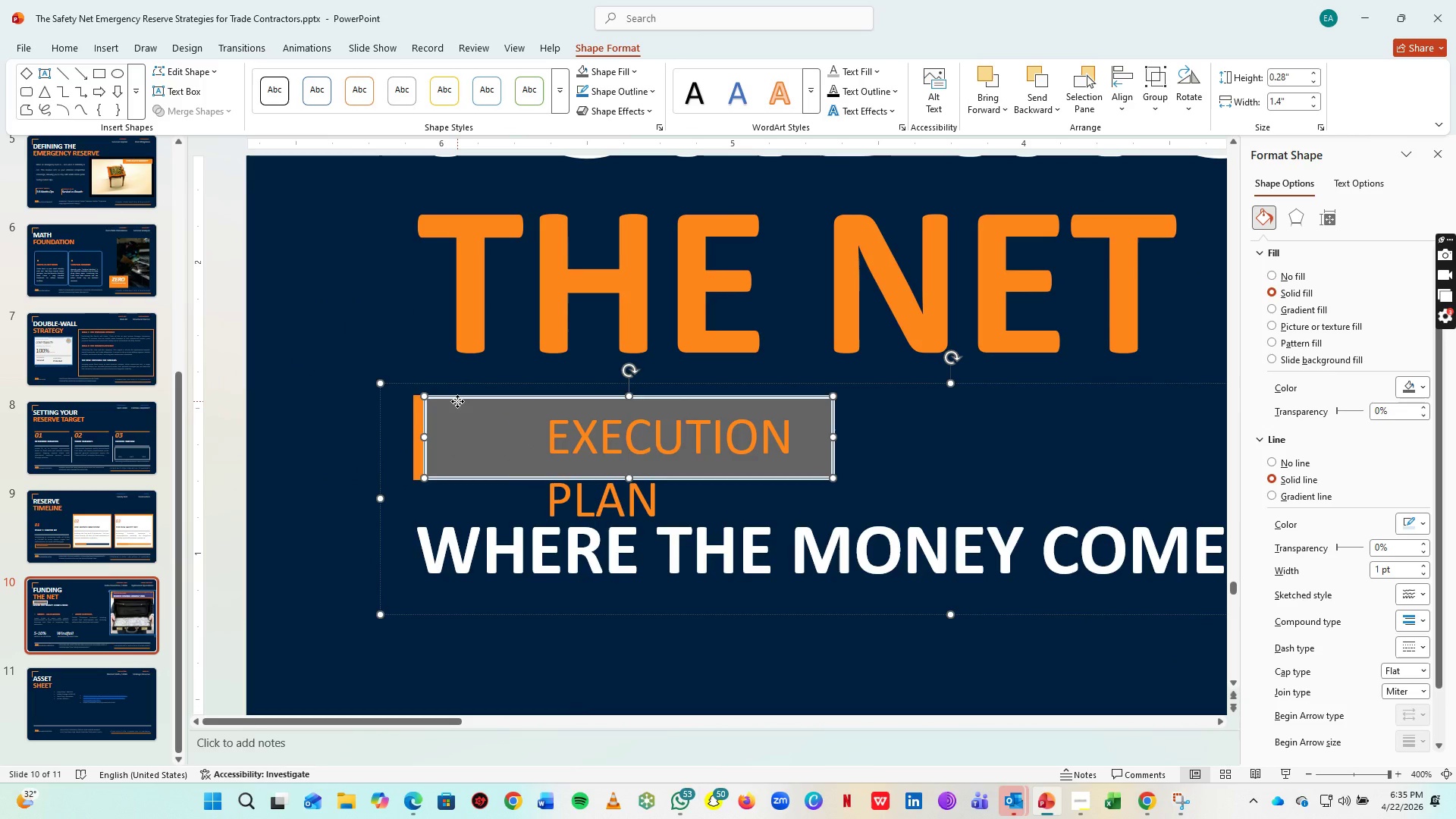 
left_click([457, 401])
 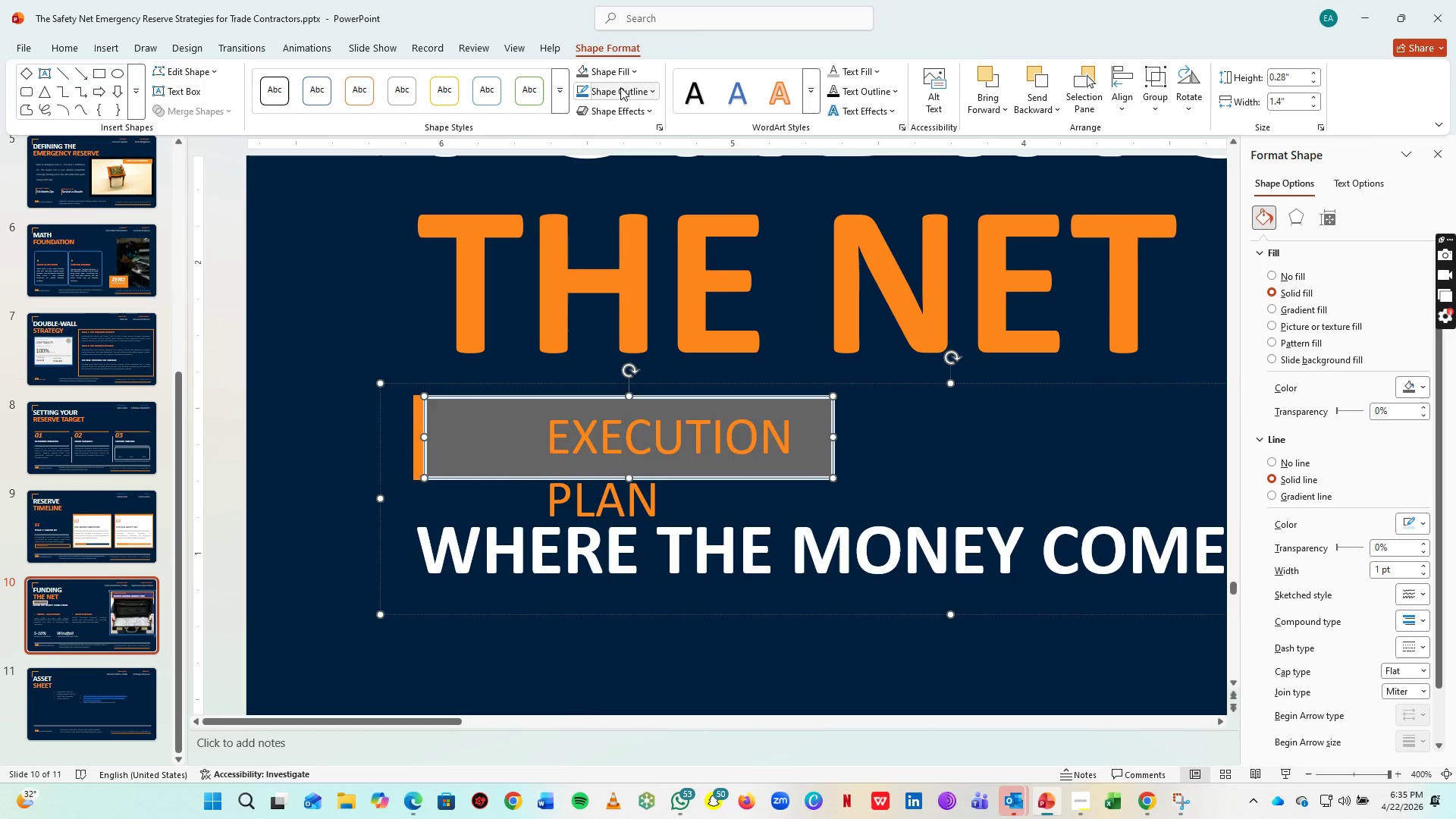 
left_click([620, 87])
 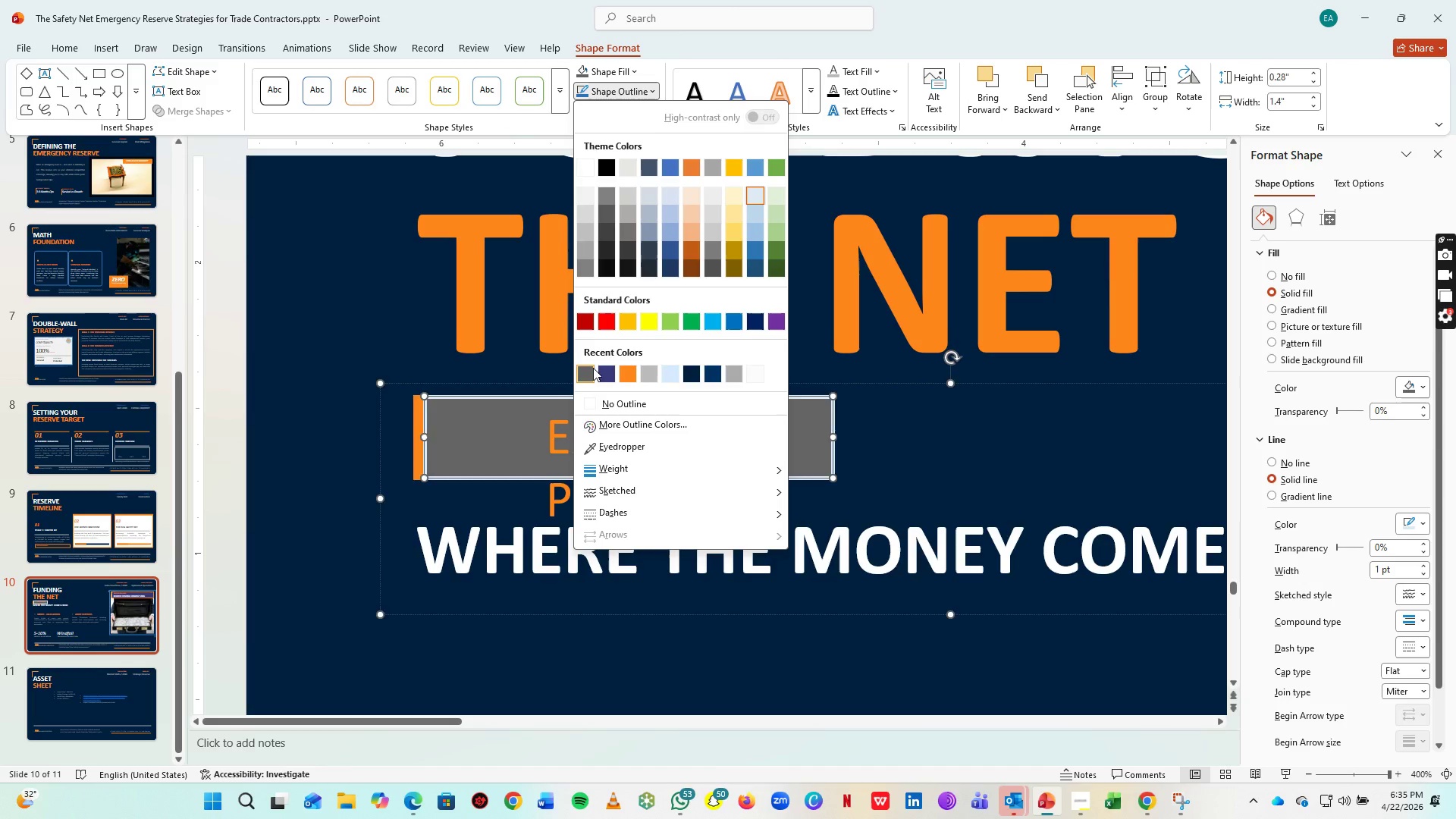 
left_click([591, 369])
 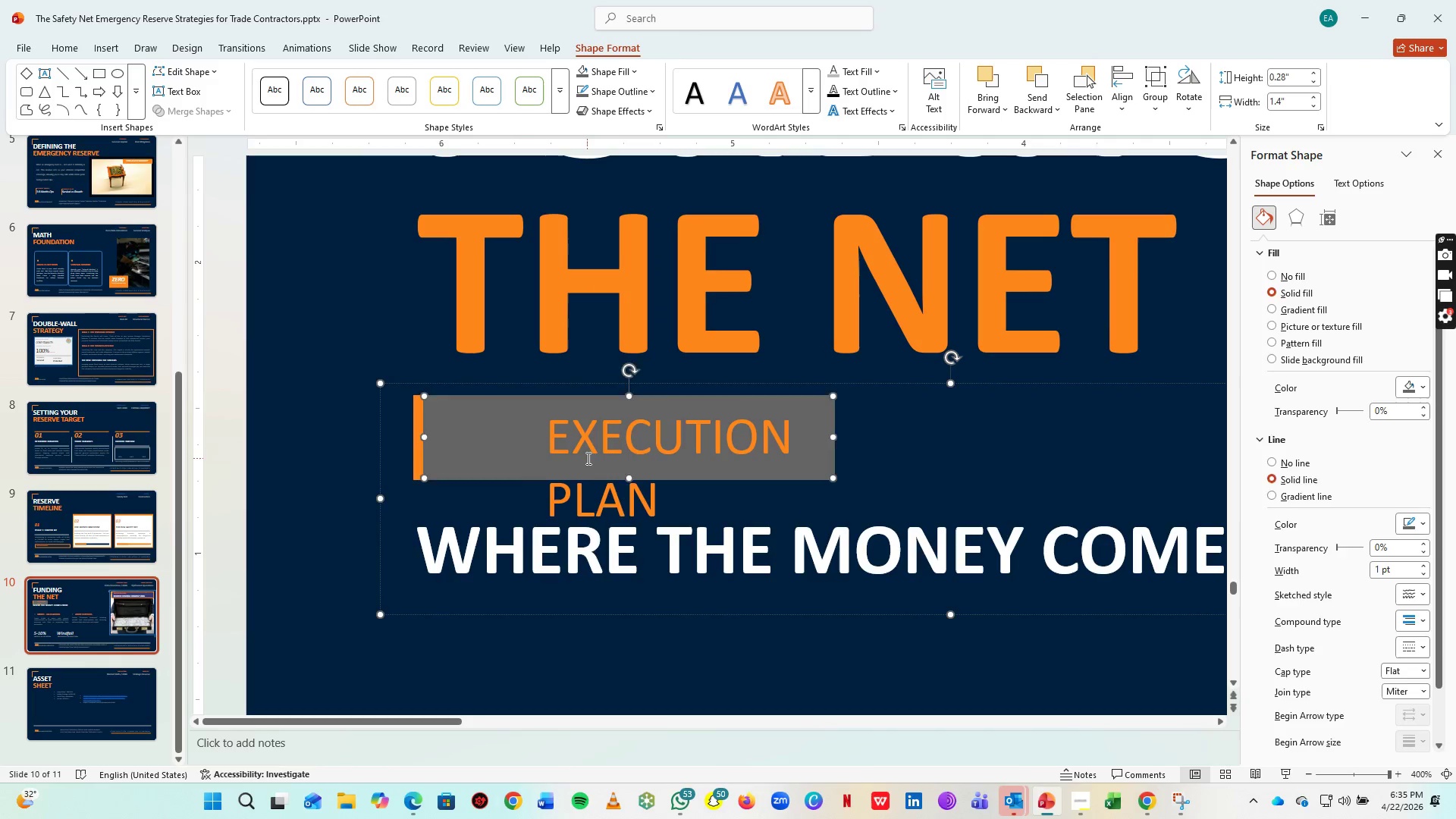 
left_click([587, 458])
 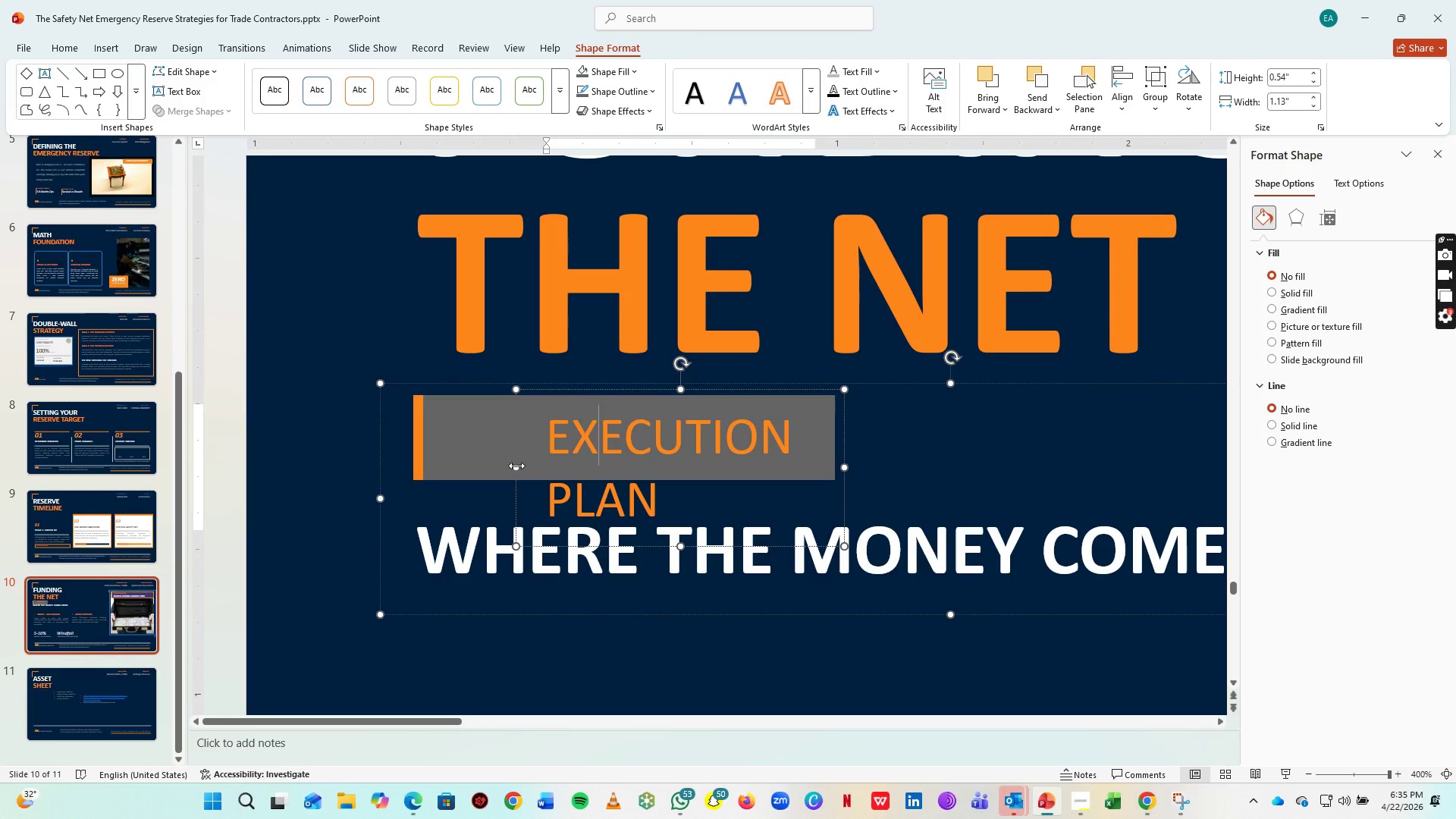 
left_click_drag(start_coordinate=[516, 466], to_coordinate=[406, 458])
 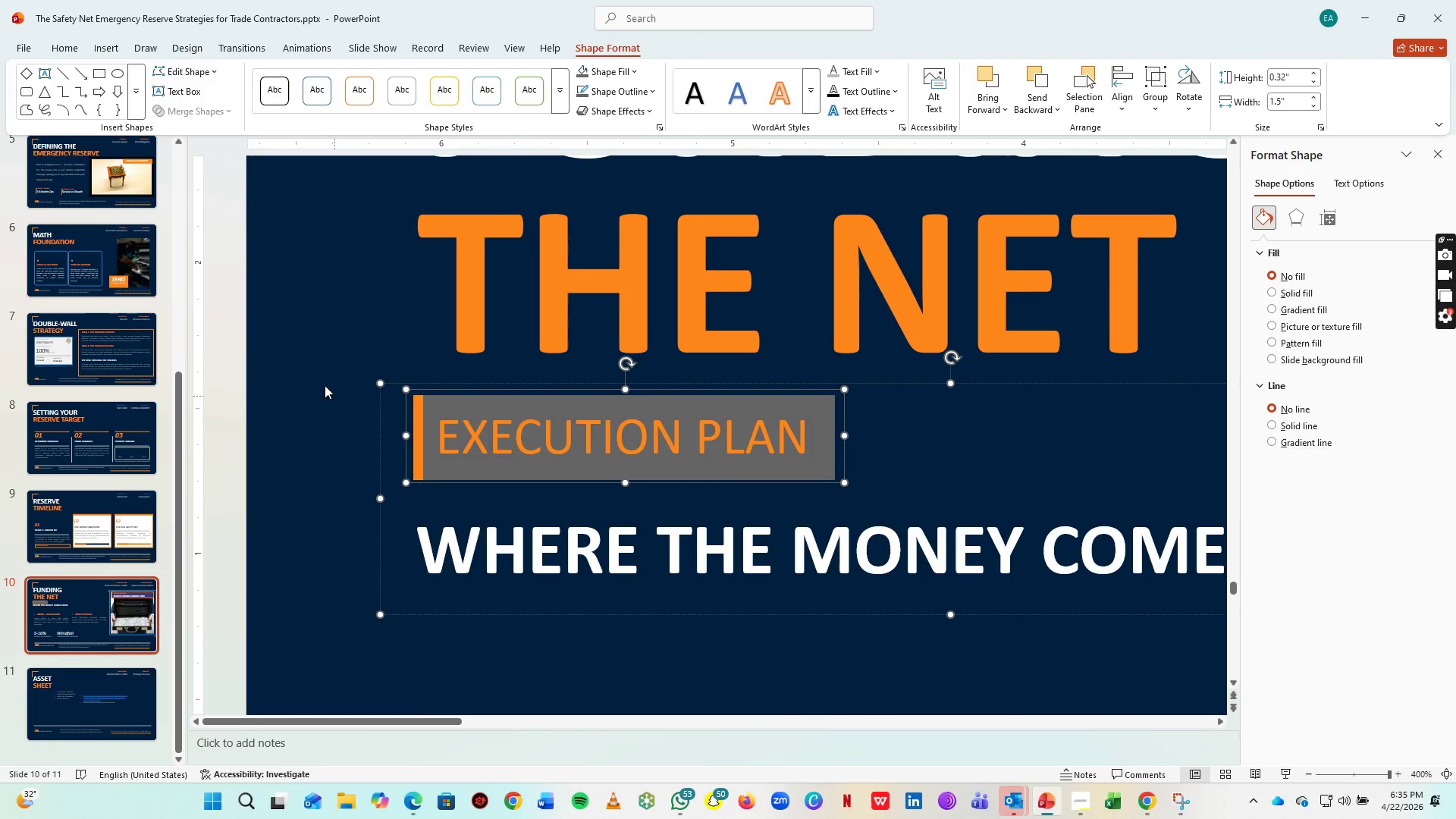 
key(Control+S)
 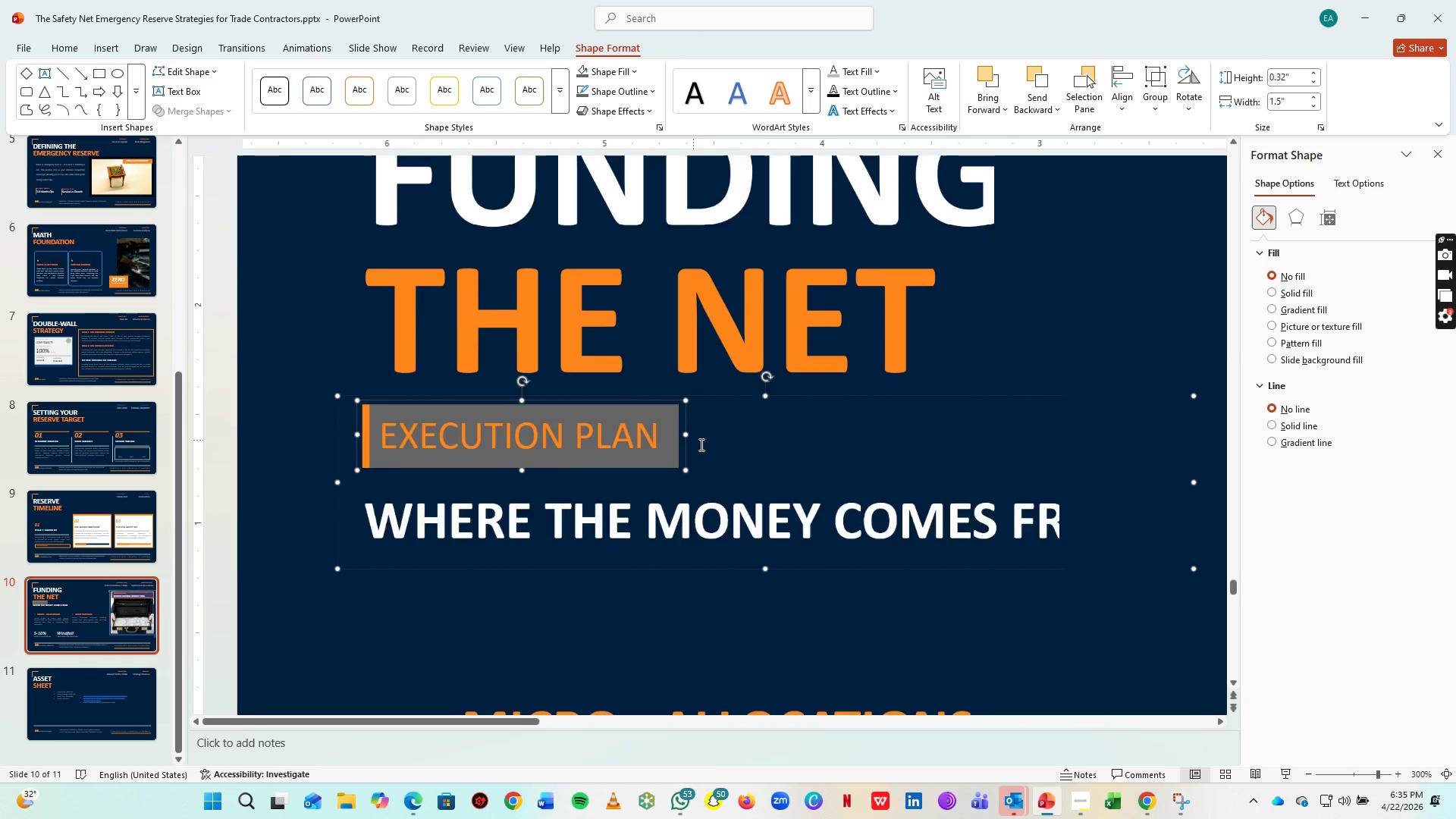 
scroll: coordinate [701, 446], scroll_direction: down, amount: 6.0
 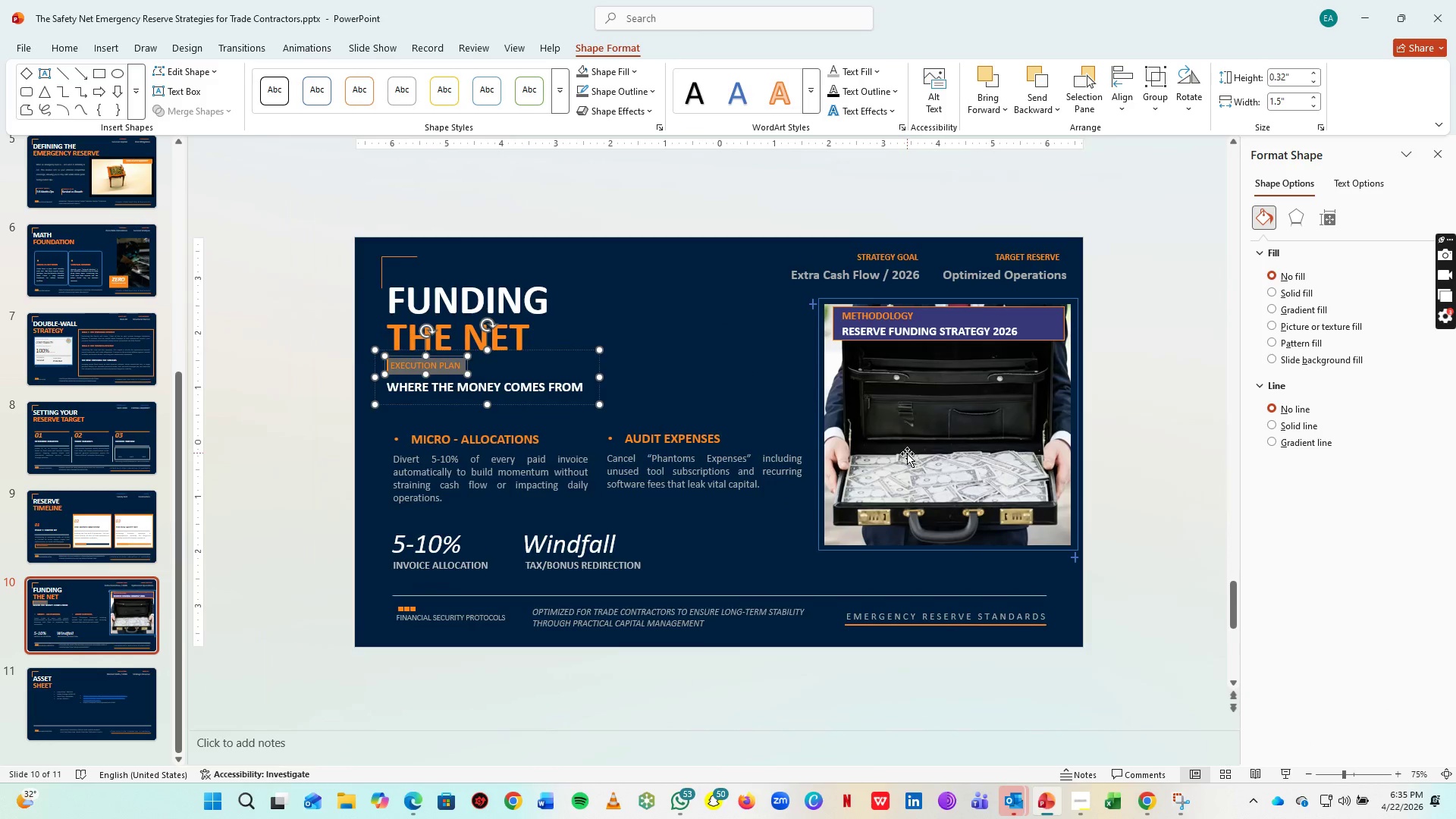 
hold_key(key=ControlLeft, duration=0.61)
scroll: coordinate [868, 462], scroll_direction: up, amount: 1.0
 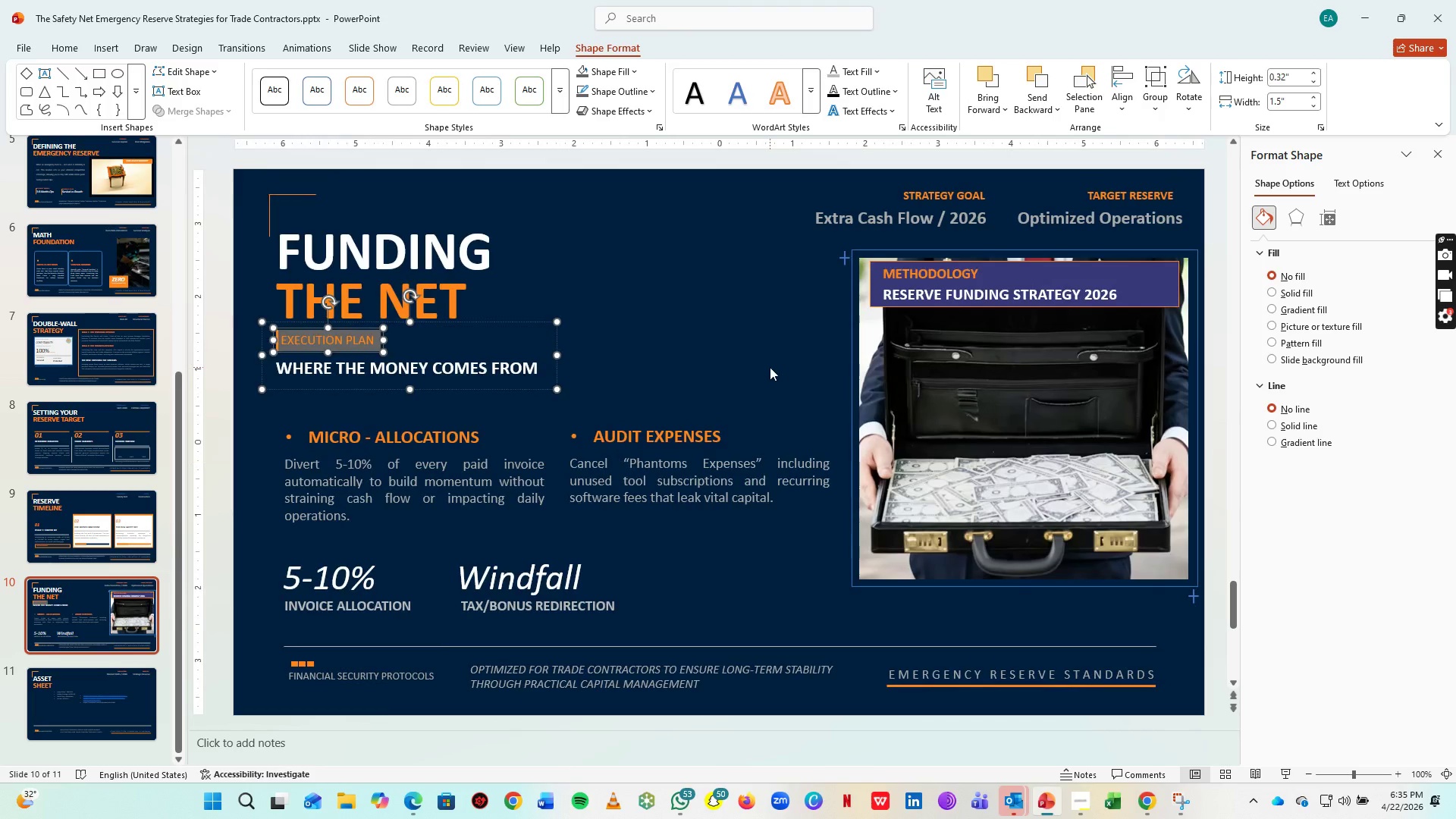 
left_click([770, 367])
 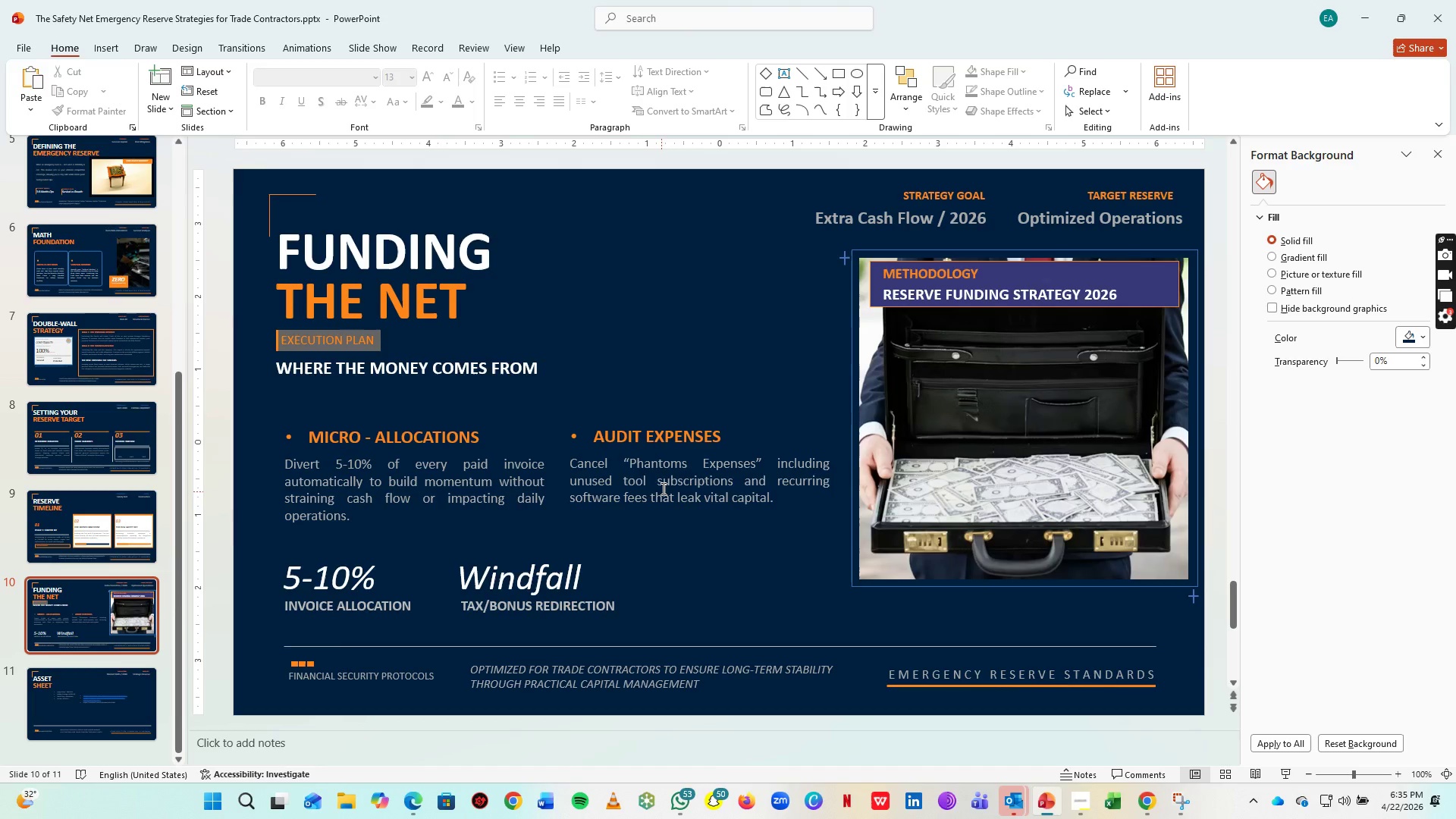 
left_click([73, 598])
 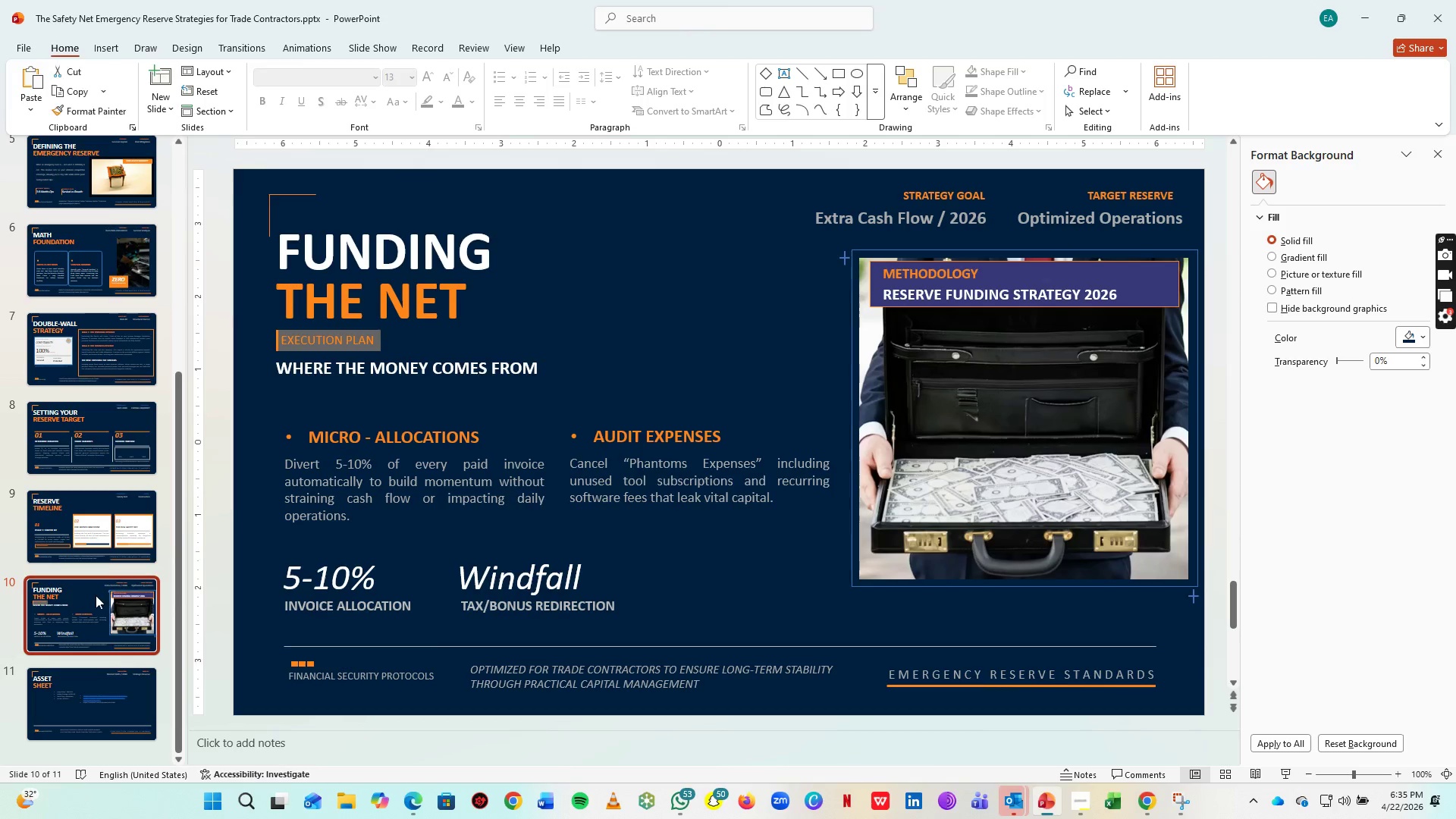 
mouse_move([111, 588])
 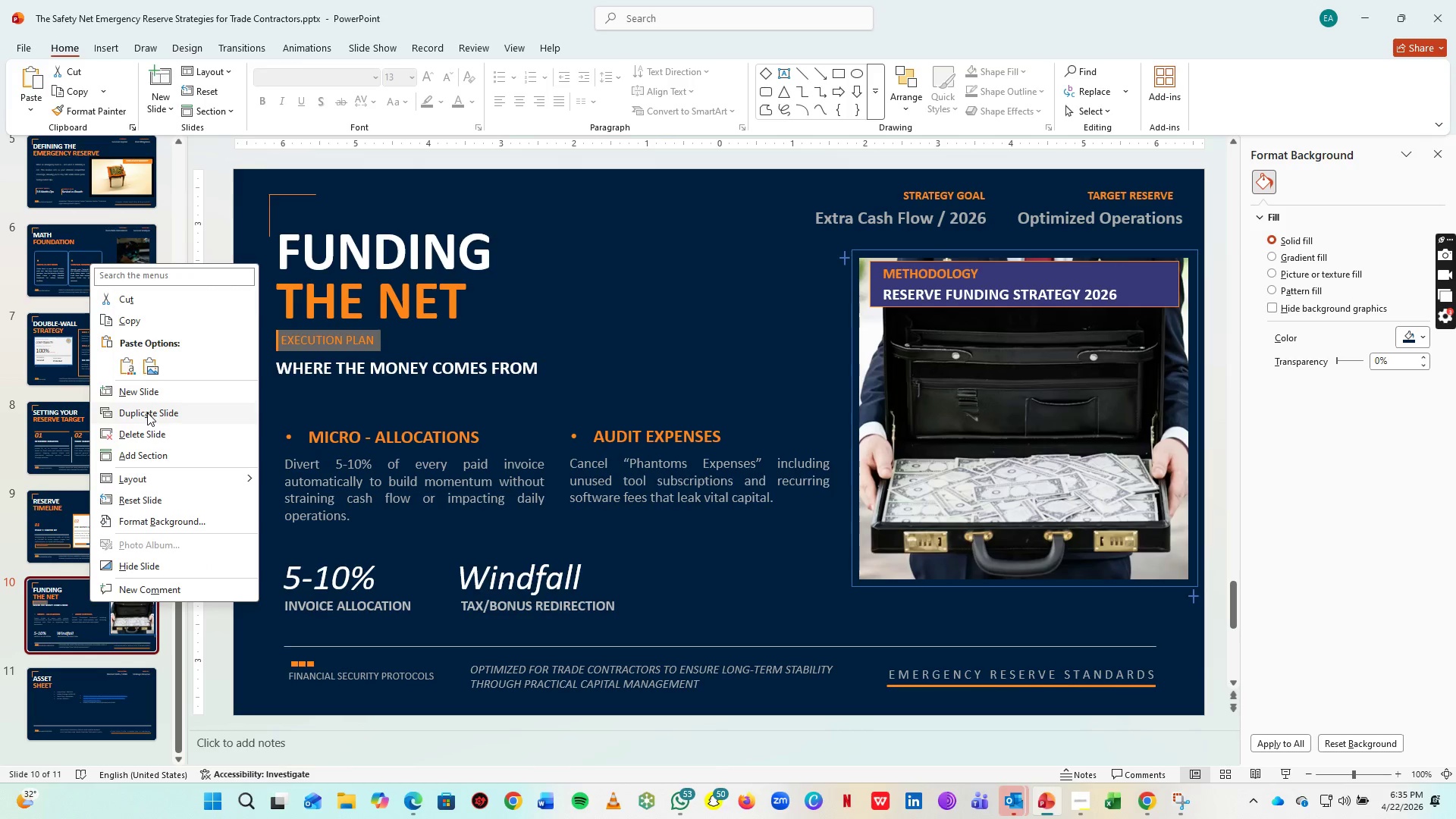 
left_click([147, 413])
 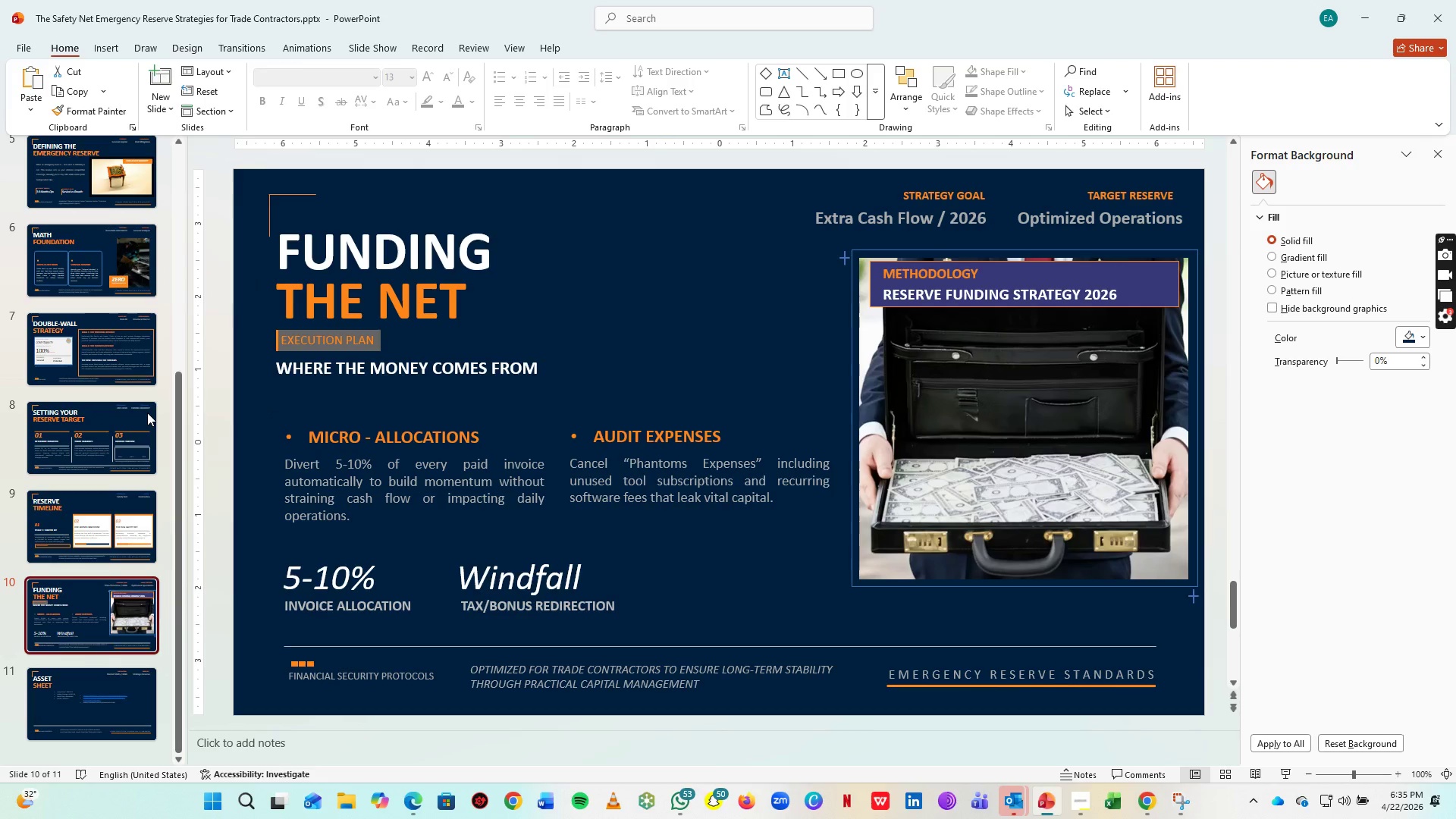 
key(Alt+Tab)
 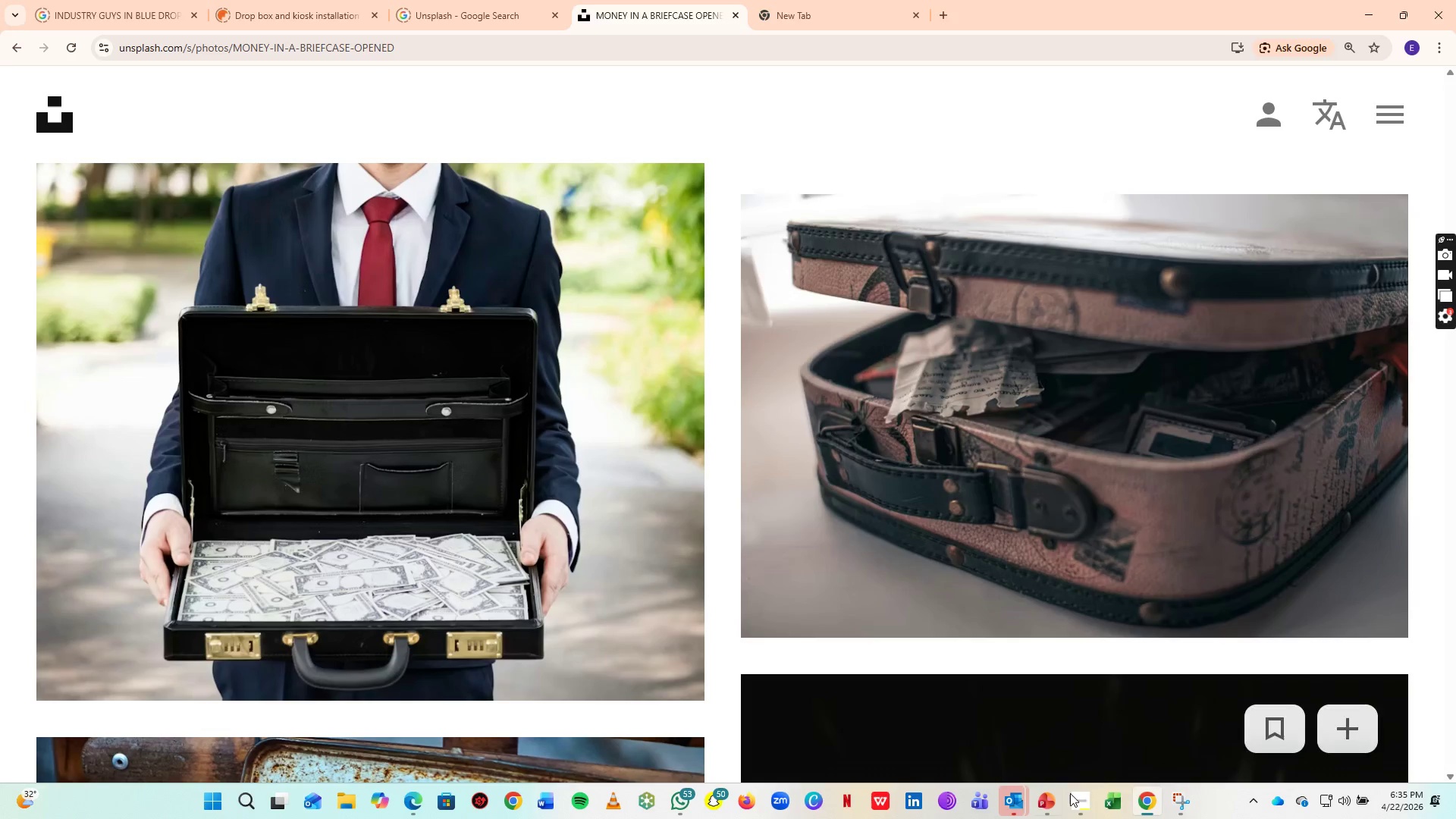 
left_click([1088, 805])